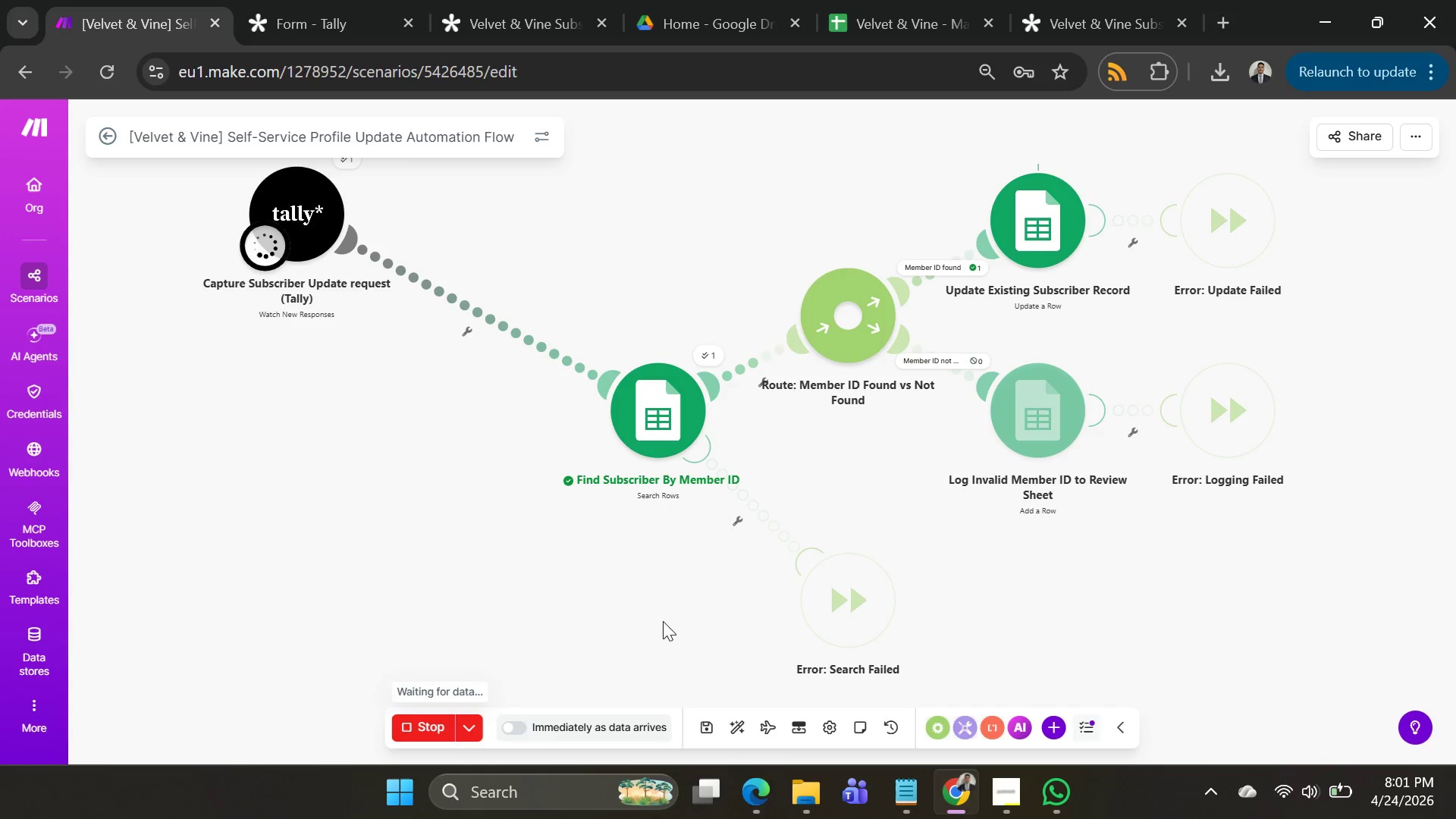 
left_click([432, 723])
 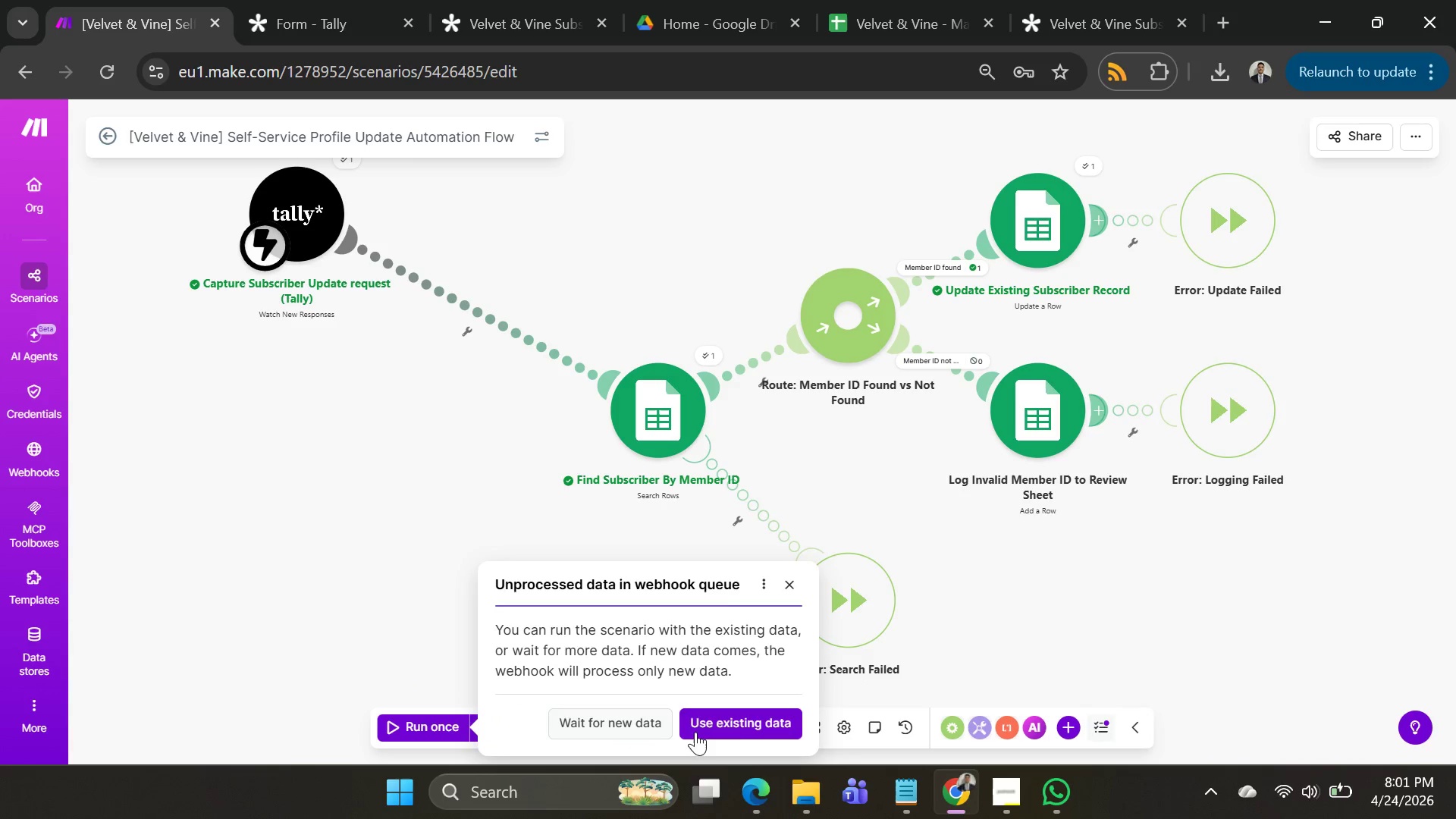 
left_click([738, 723])
 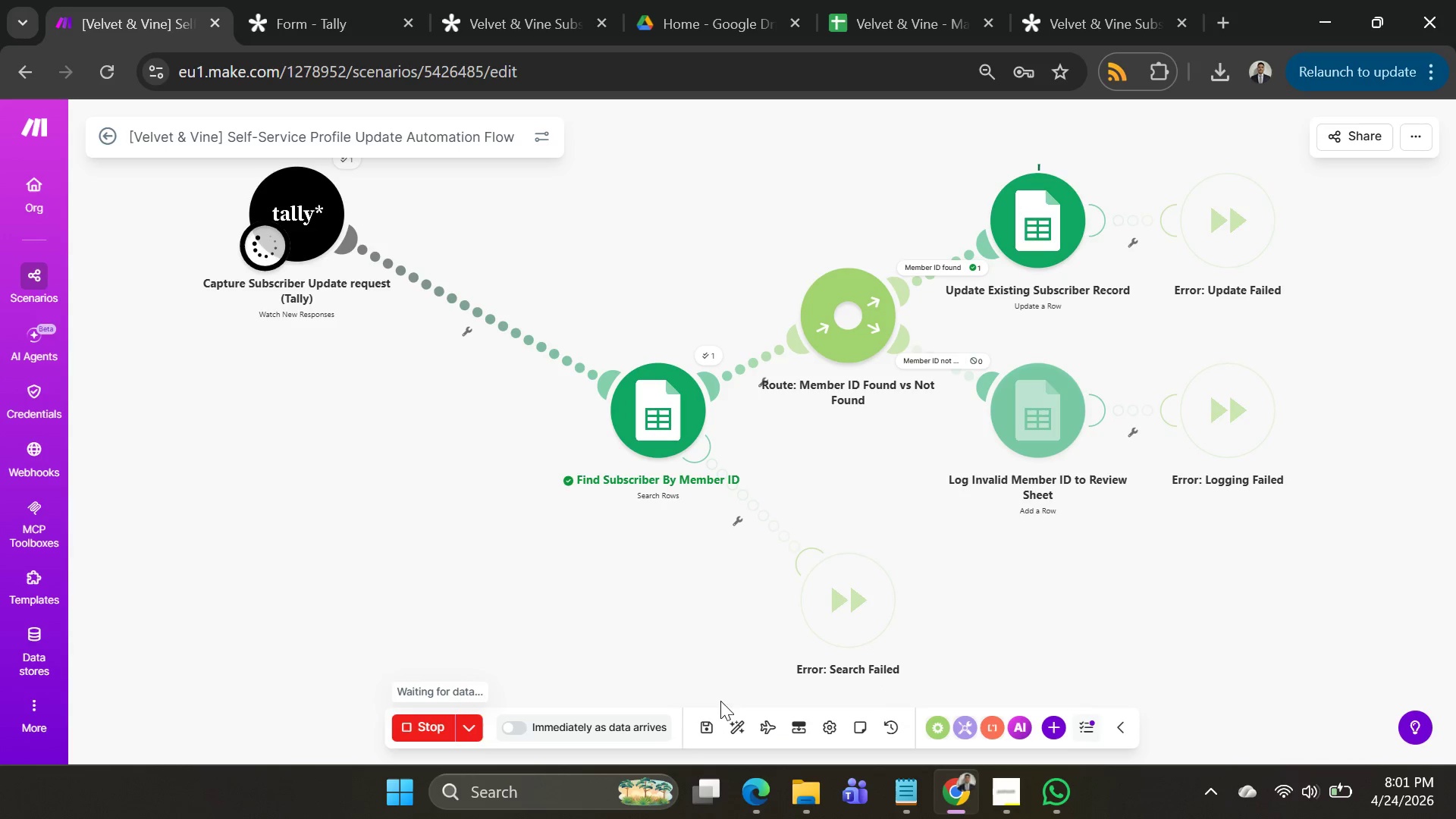 
left_click([432, 719])
 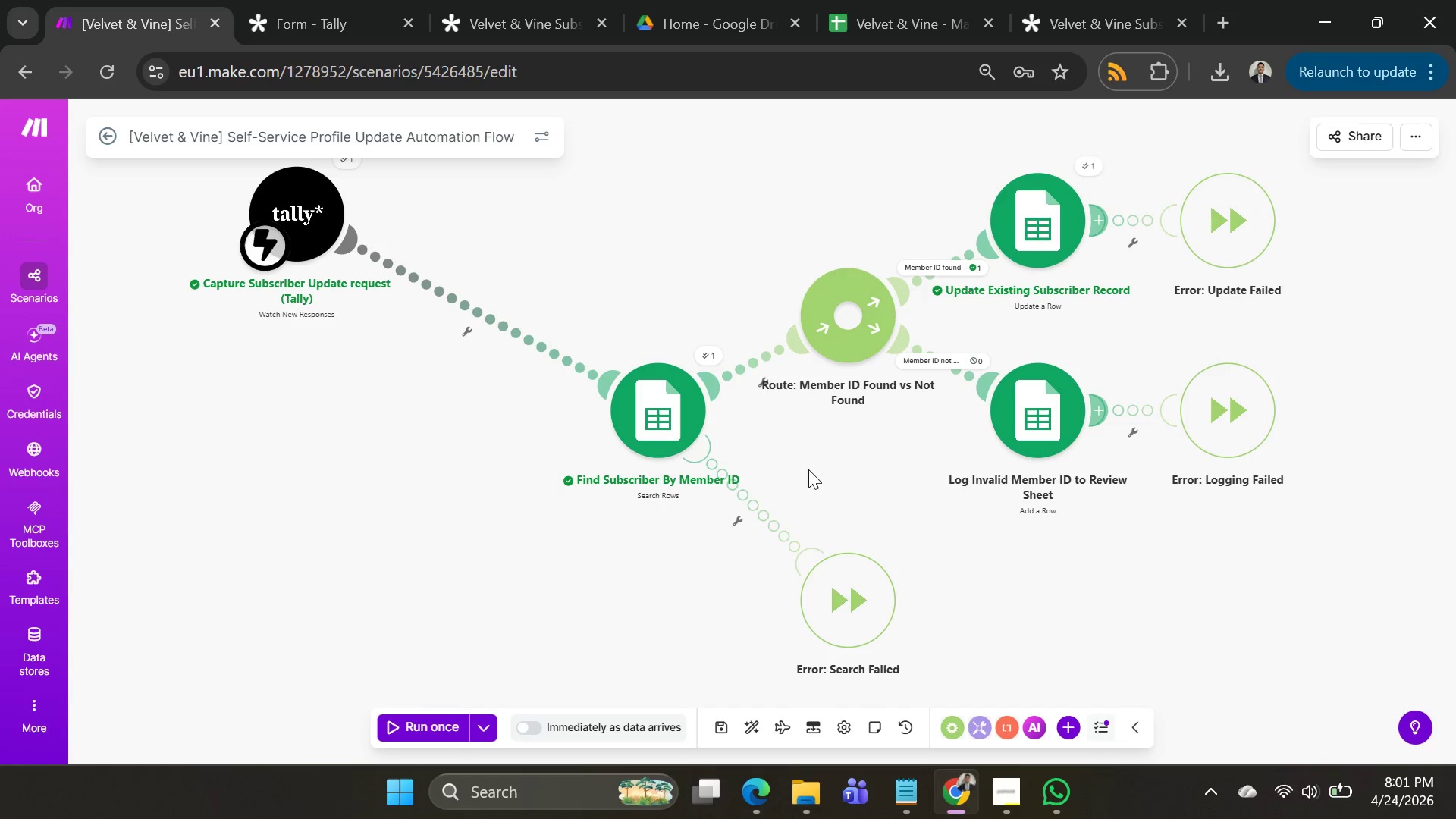 
left_click([437, 716])
 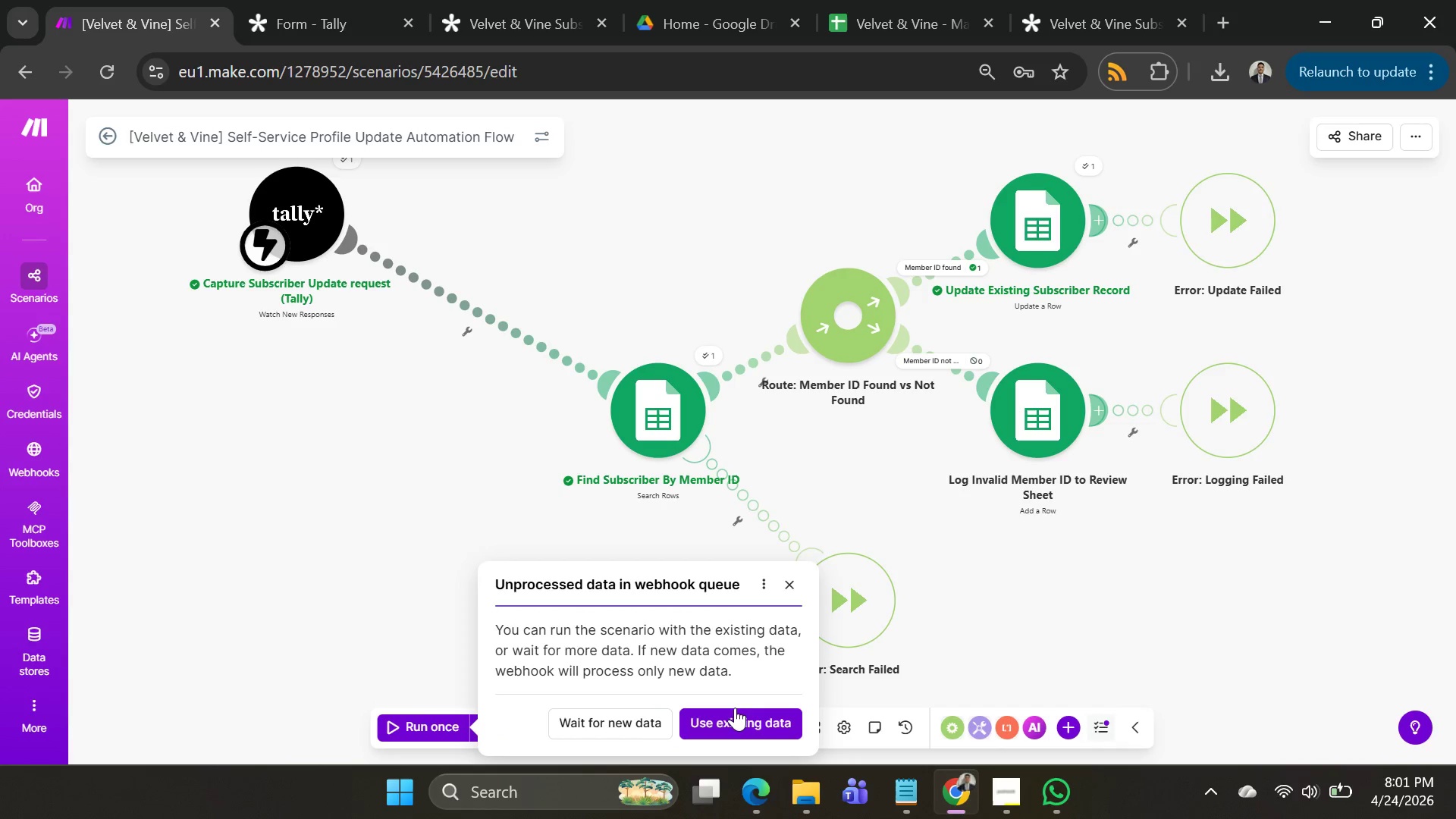 
left_click([735, 709])
 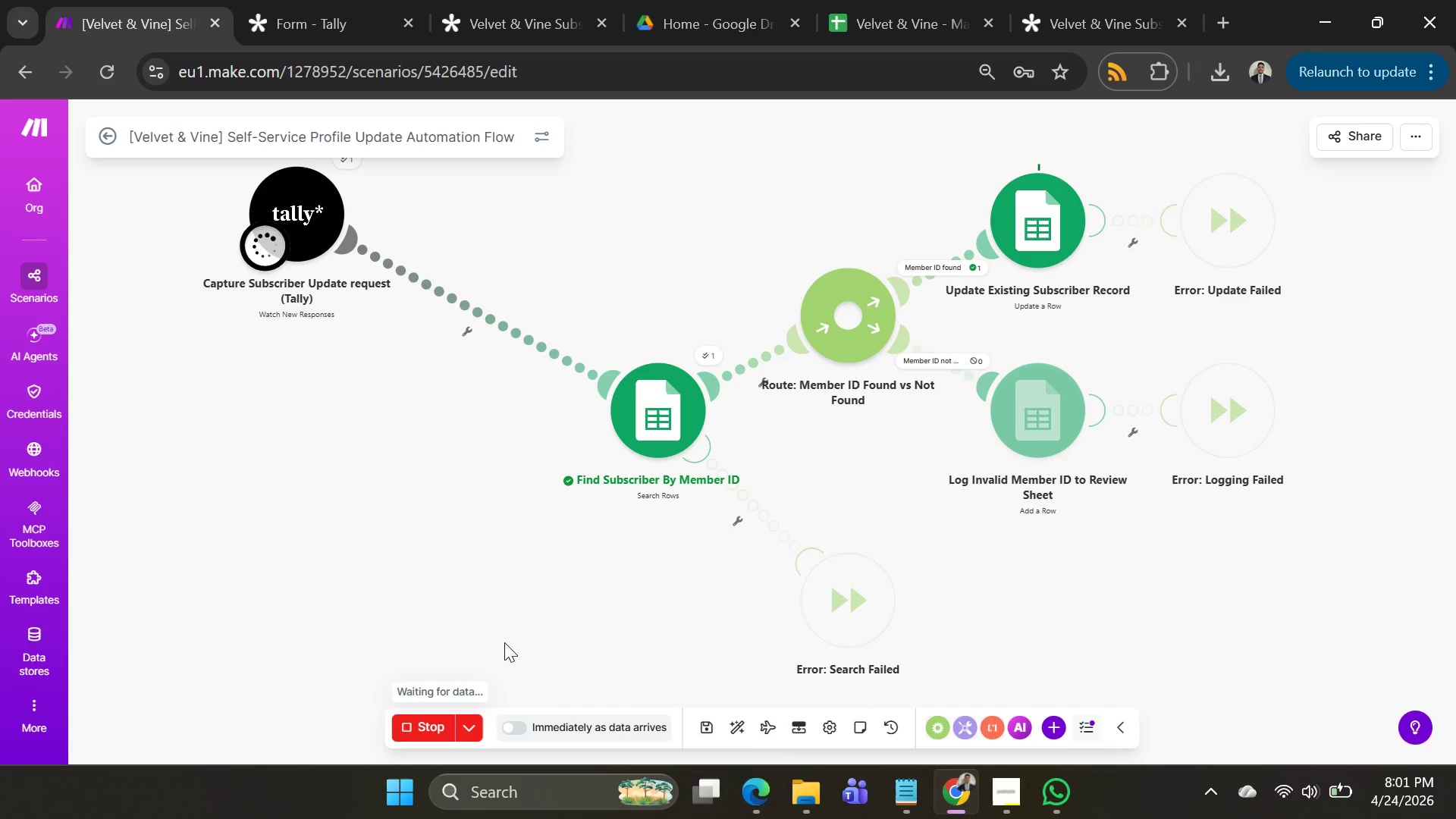 
wait(8.32)
 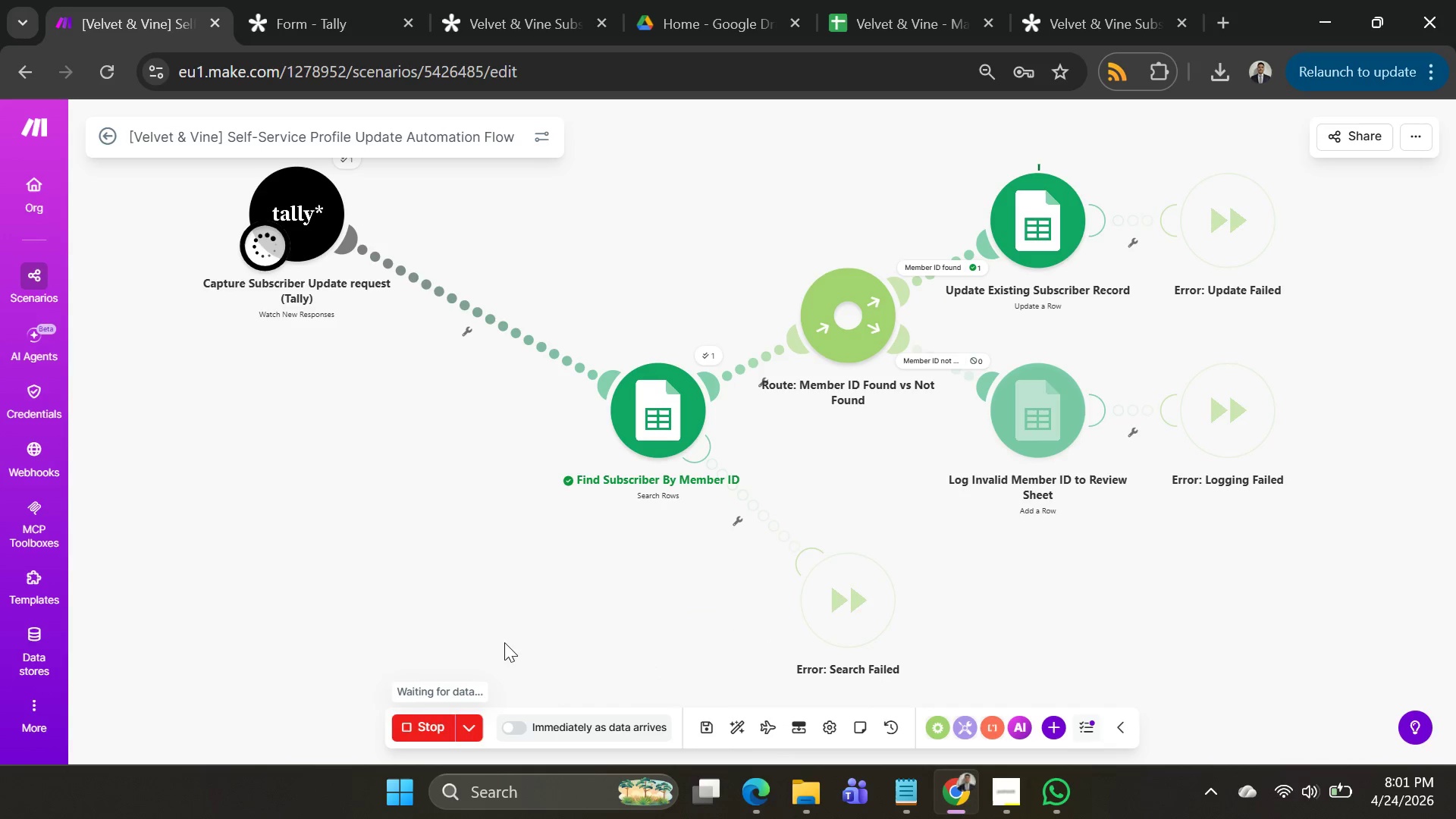 
mouse_move([517, 720])
 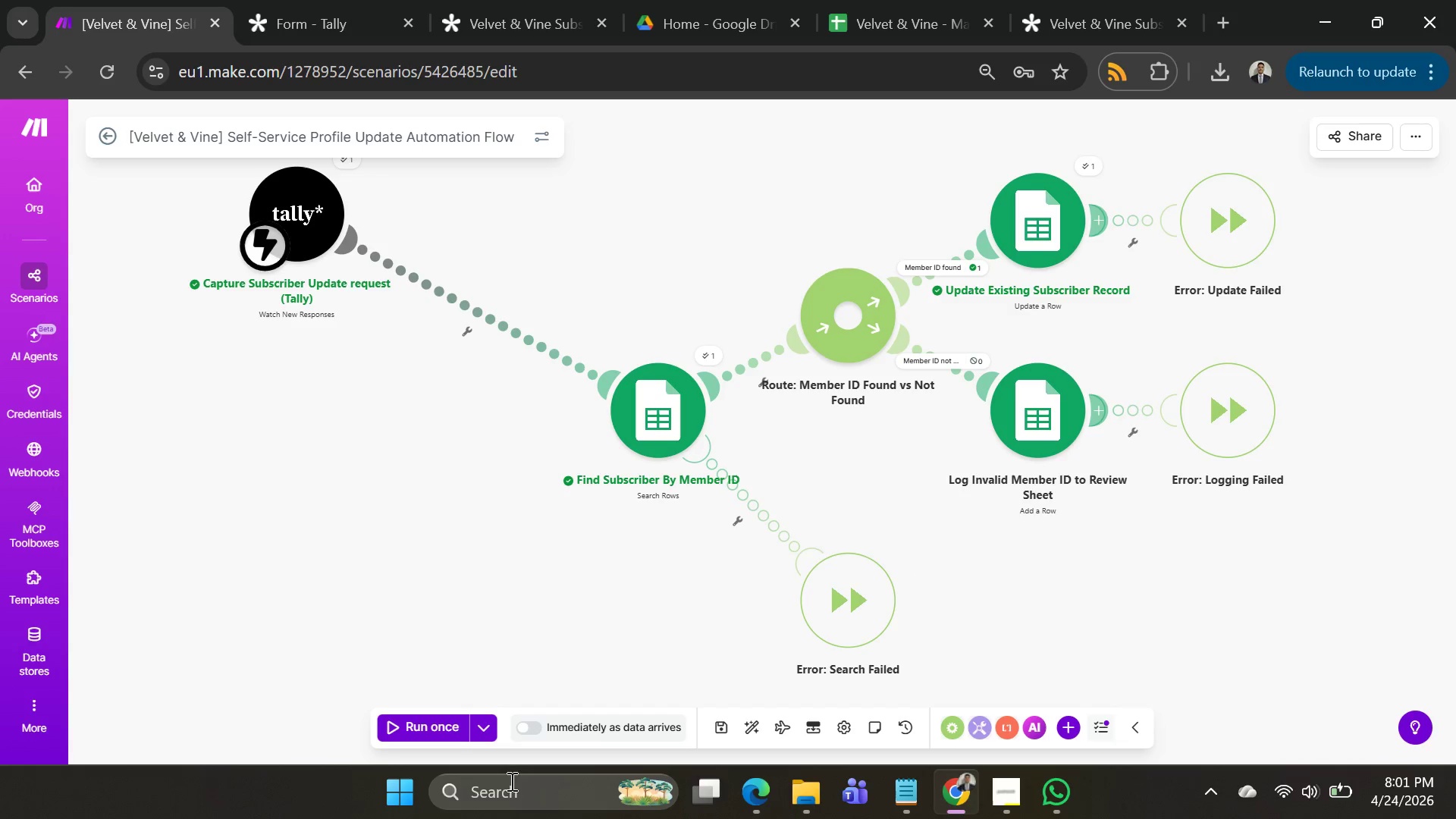 
left_click([510, 783])
 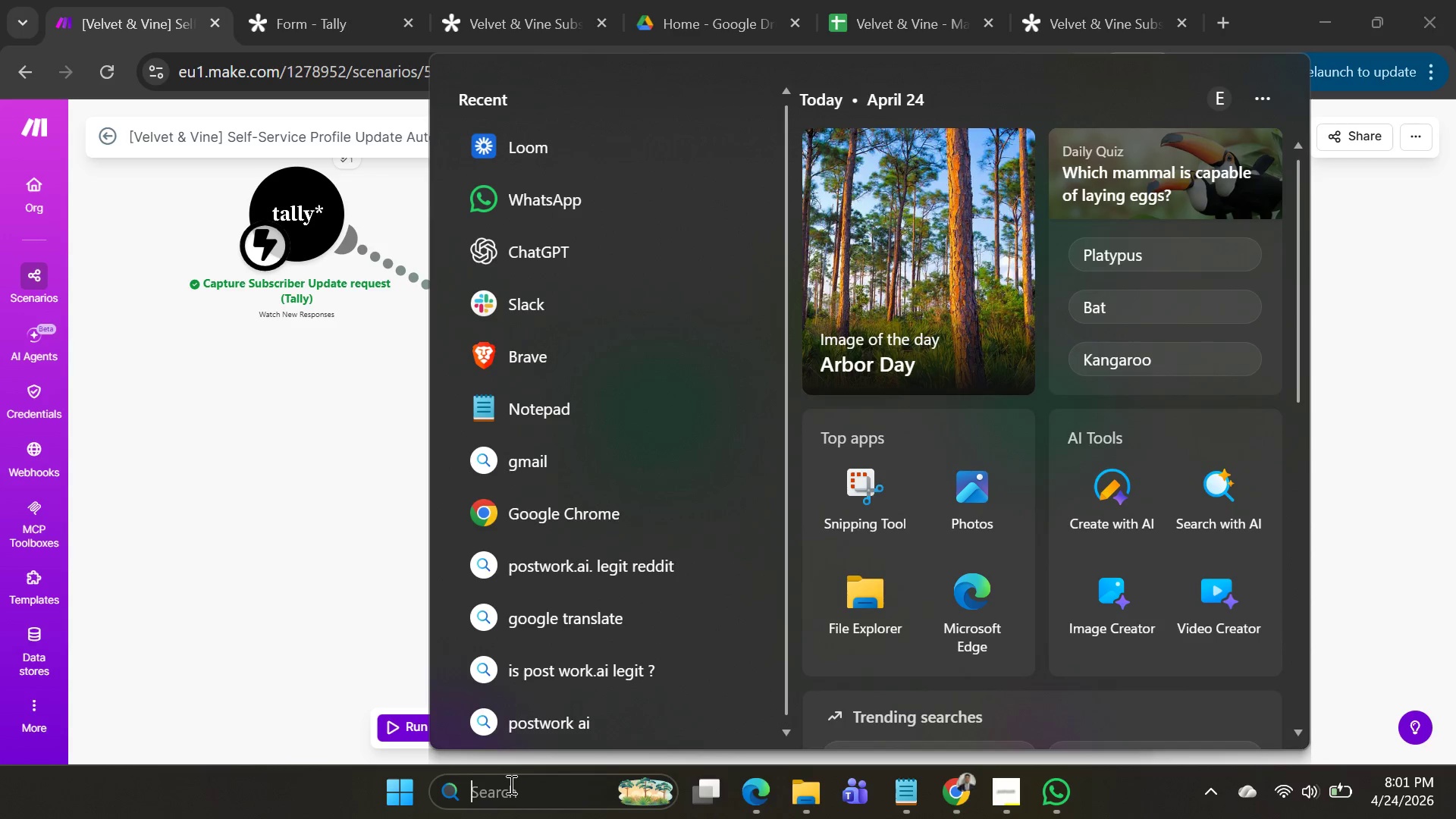 
type(loom)
 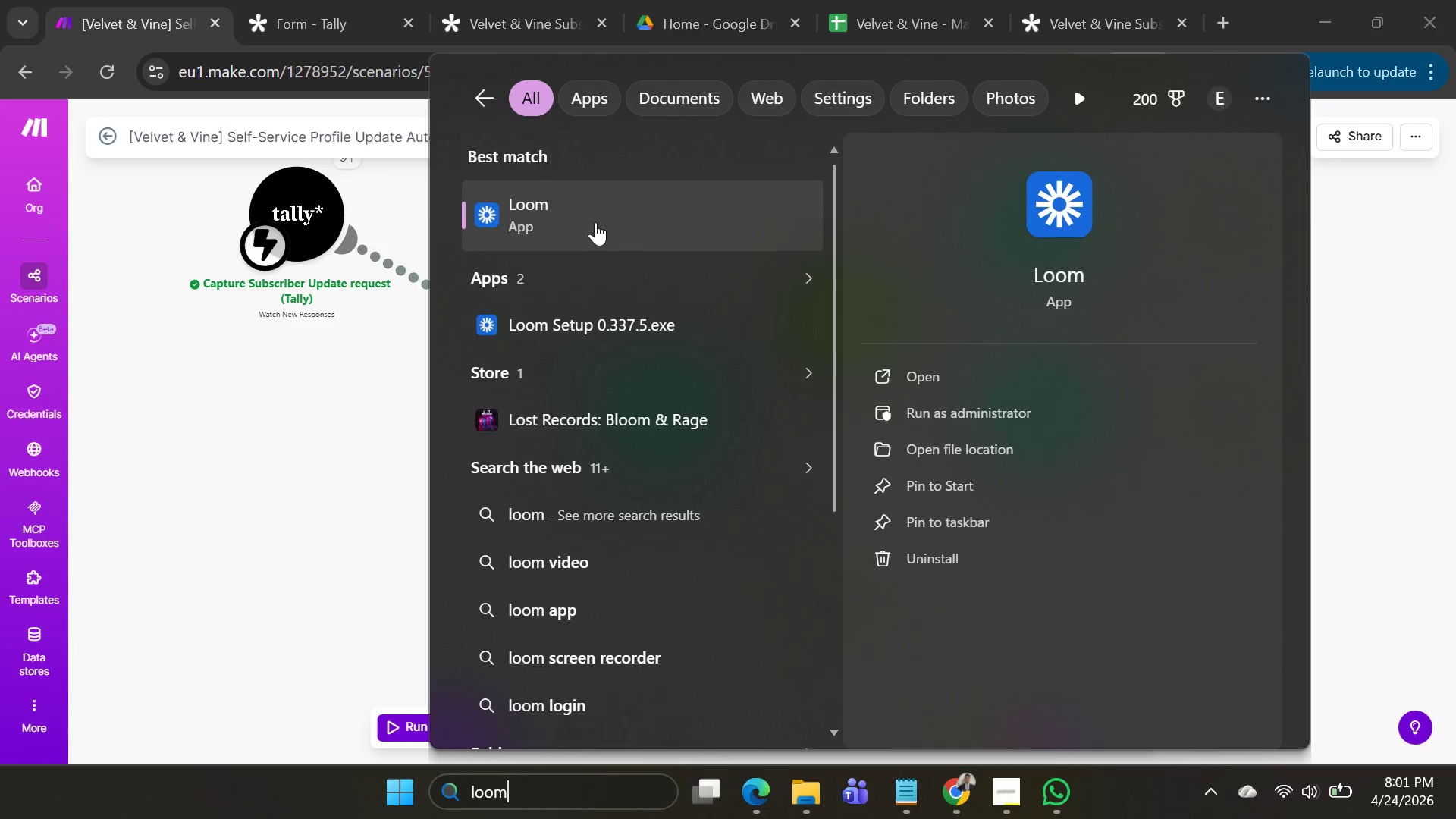 
double_click([595, 220])
 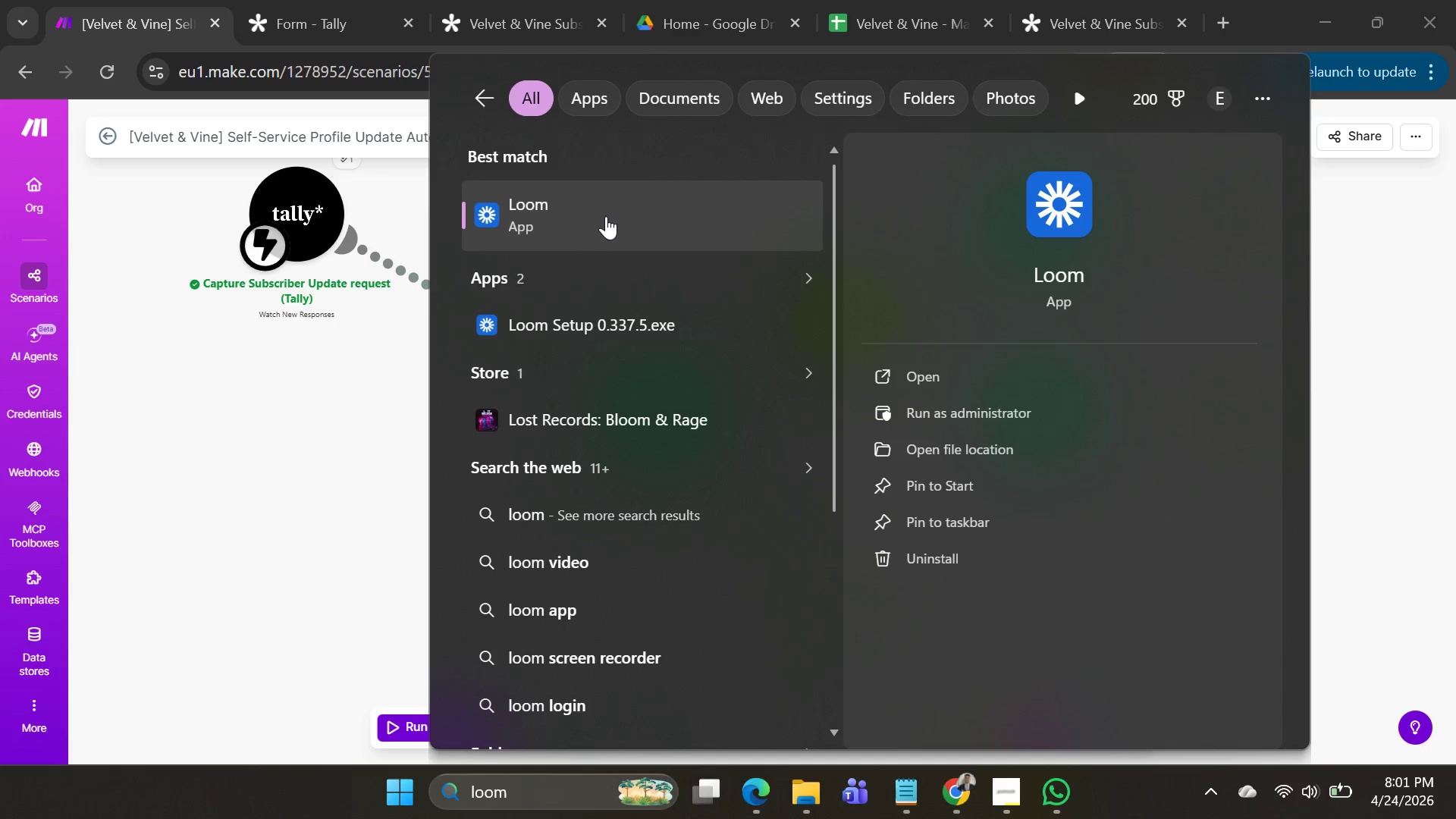 
double_click([610, 216])
 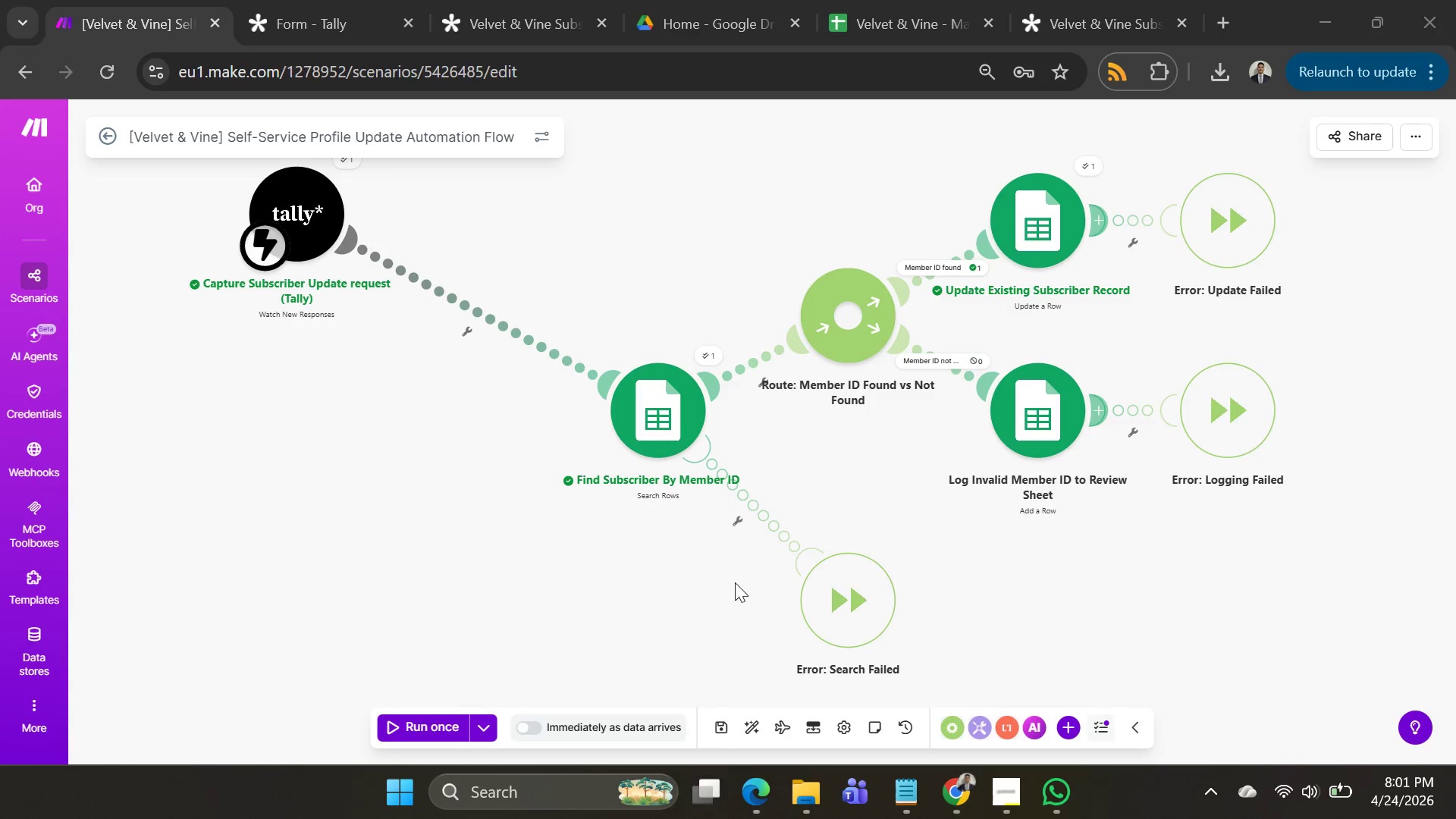 
left_click([541, 782])
 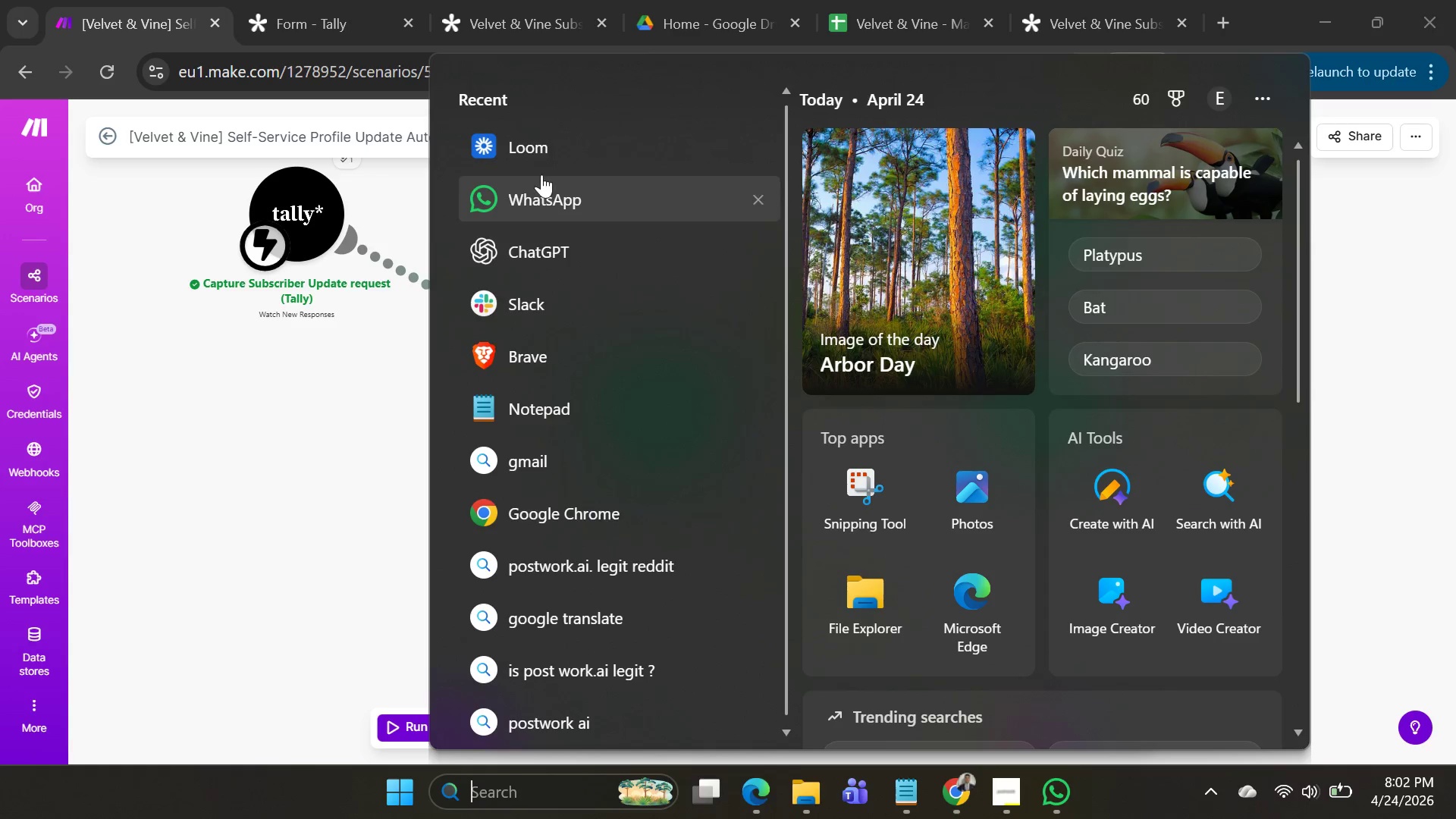 
left_click([536, 160])
 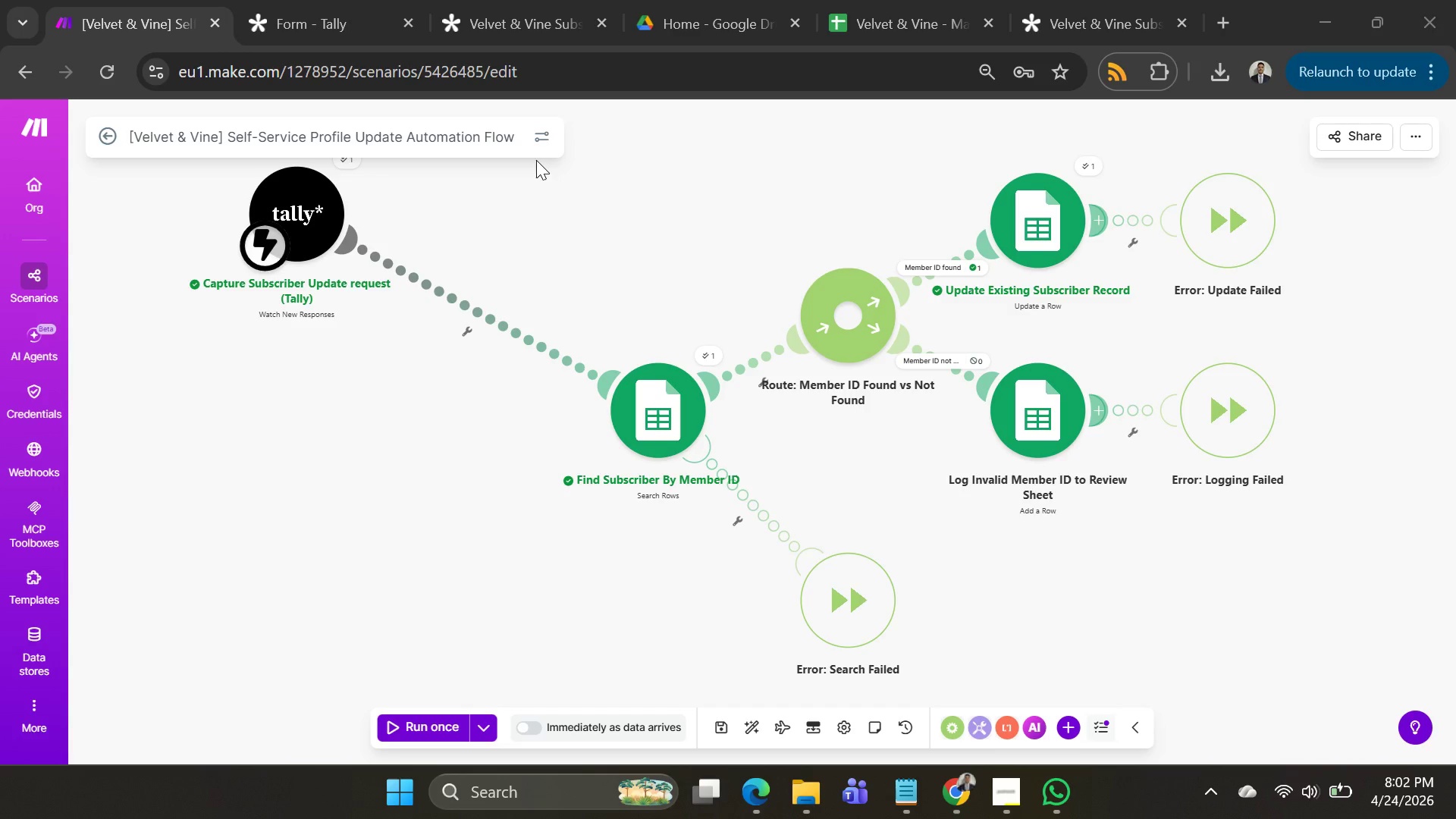 
wait(10.56)
 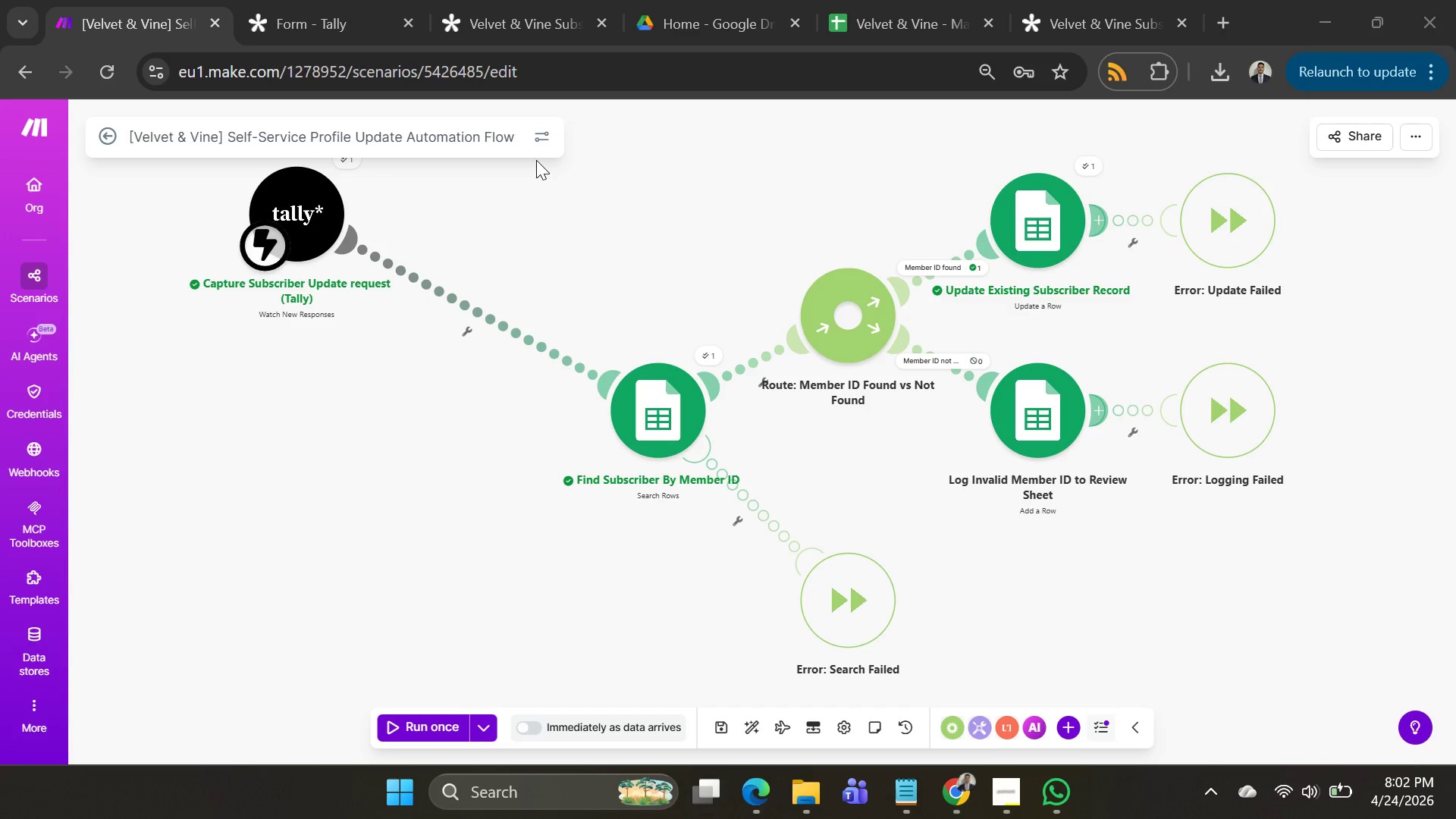 
left_click([563, 781])
 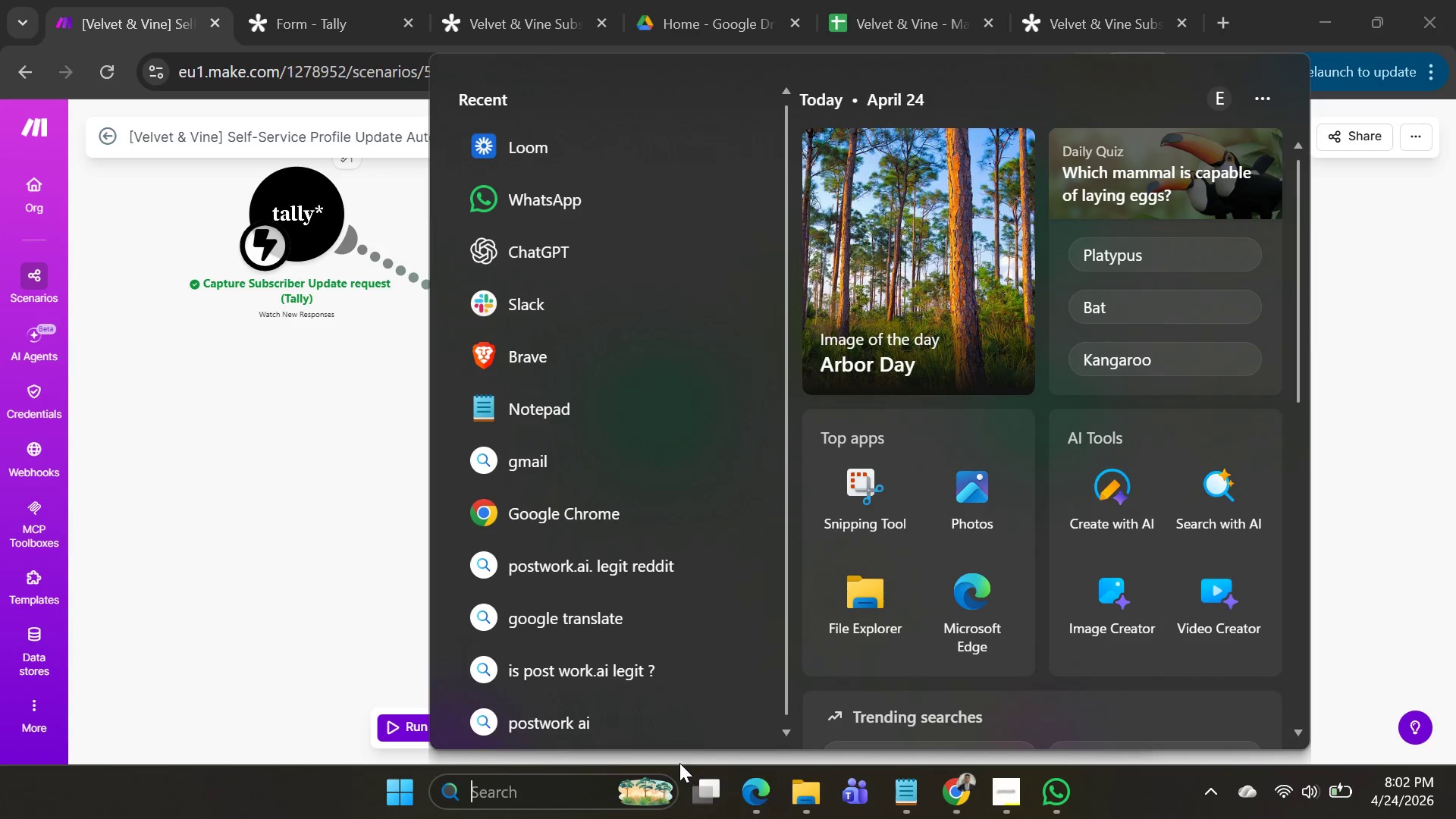 
key(Alt+Tab)
 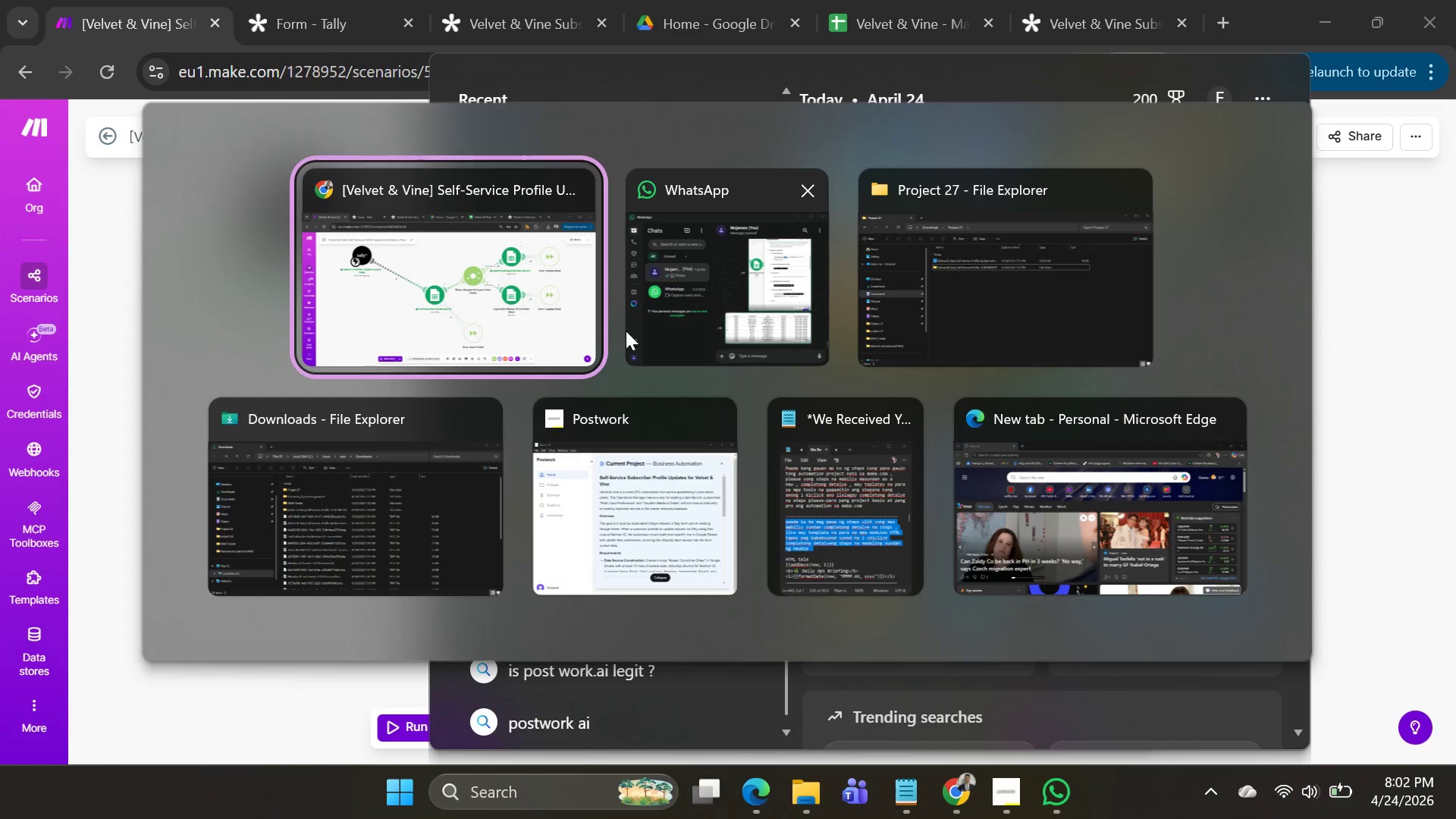 
left_click([513, 308])
 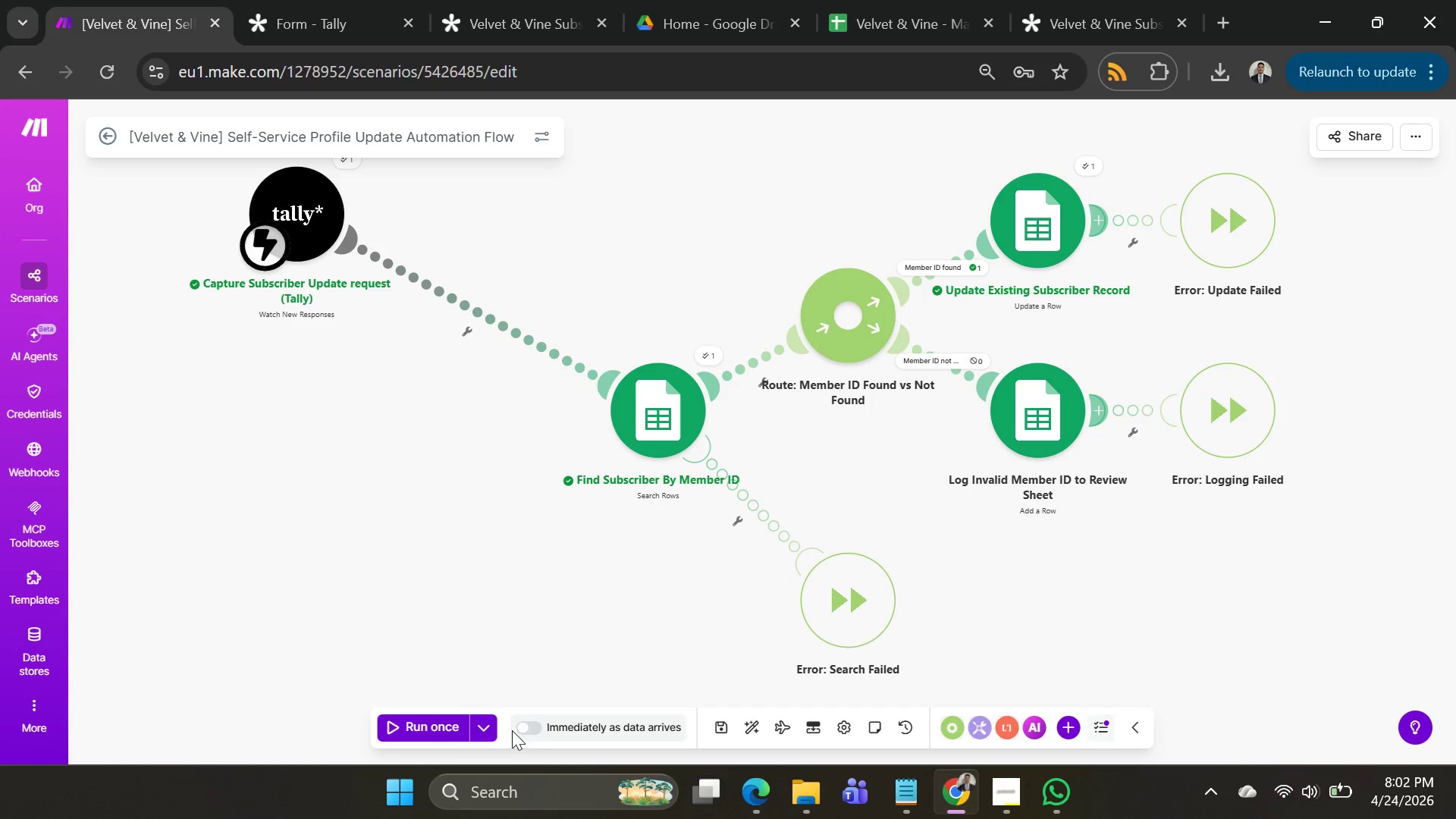 
key(Alt+AltLeft)
 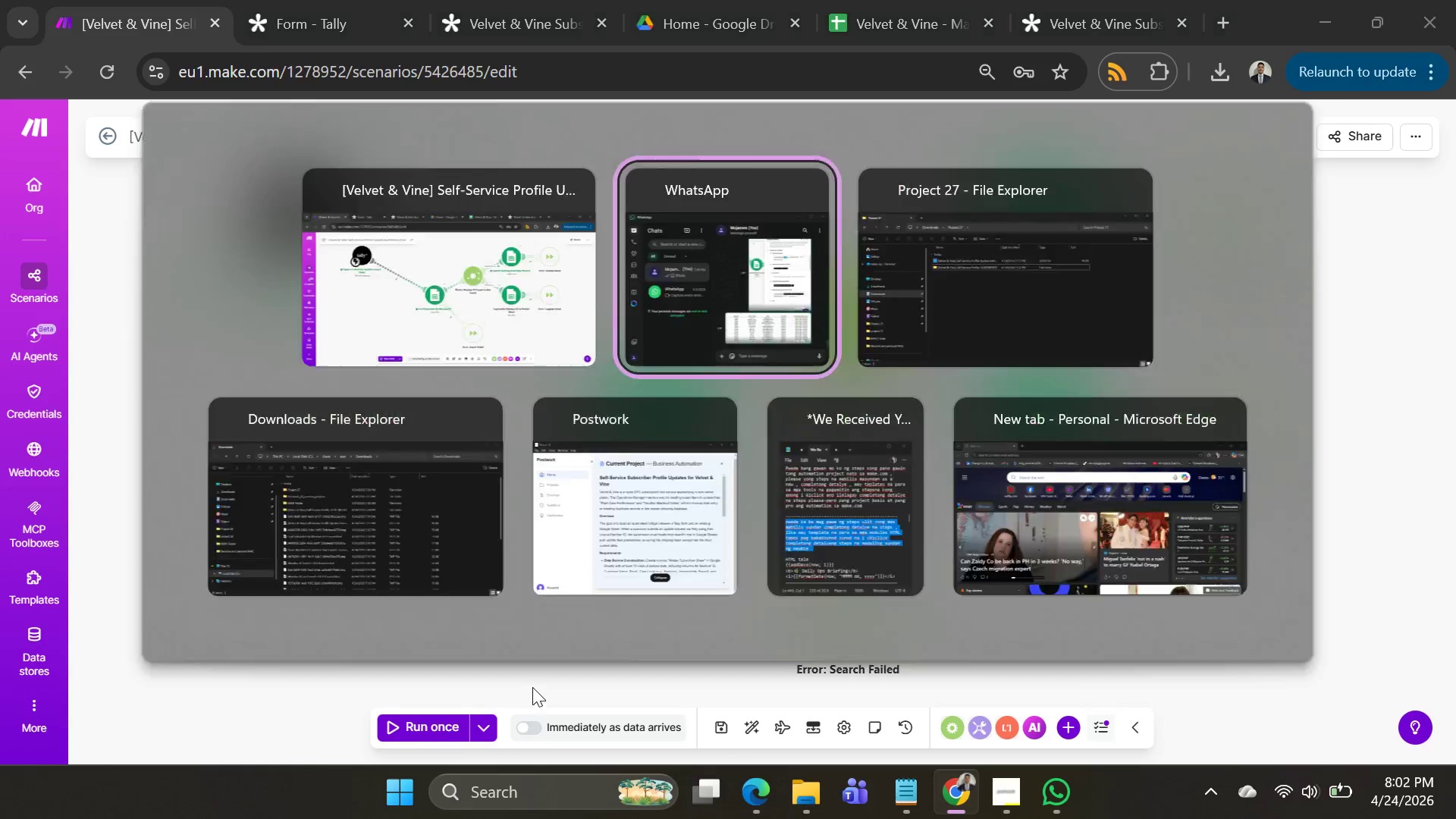 
key(Alt+Tab)
 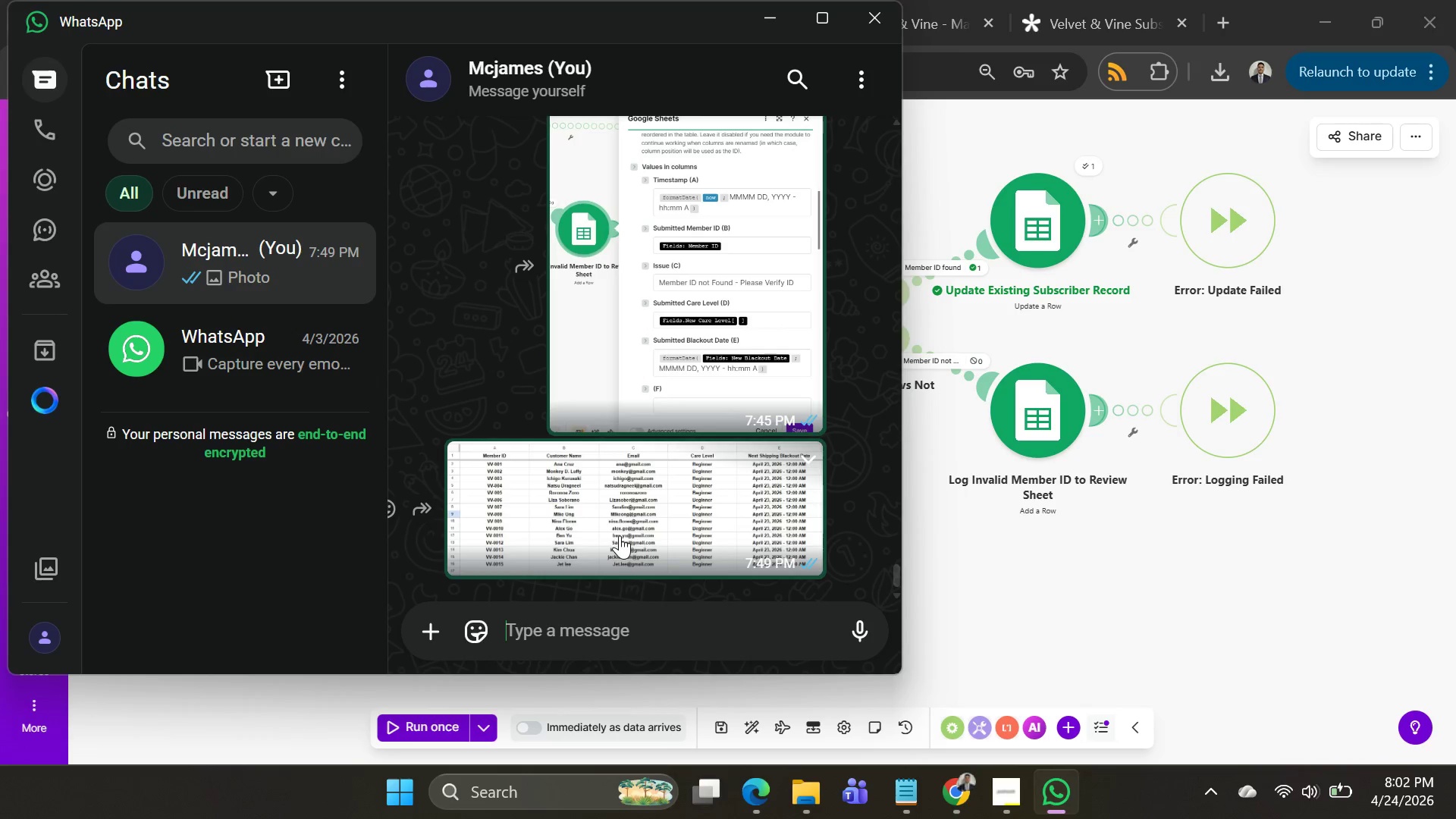 
key(Alt+AltLeft)
 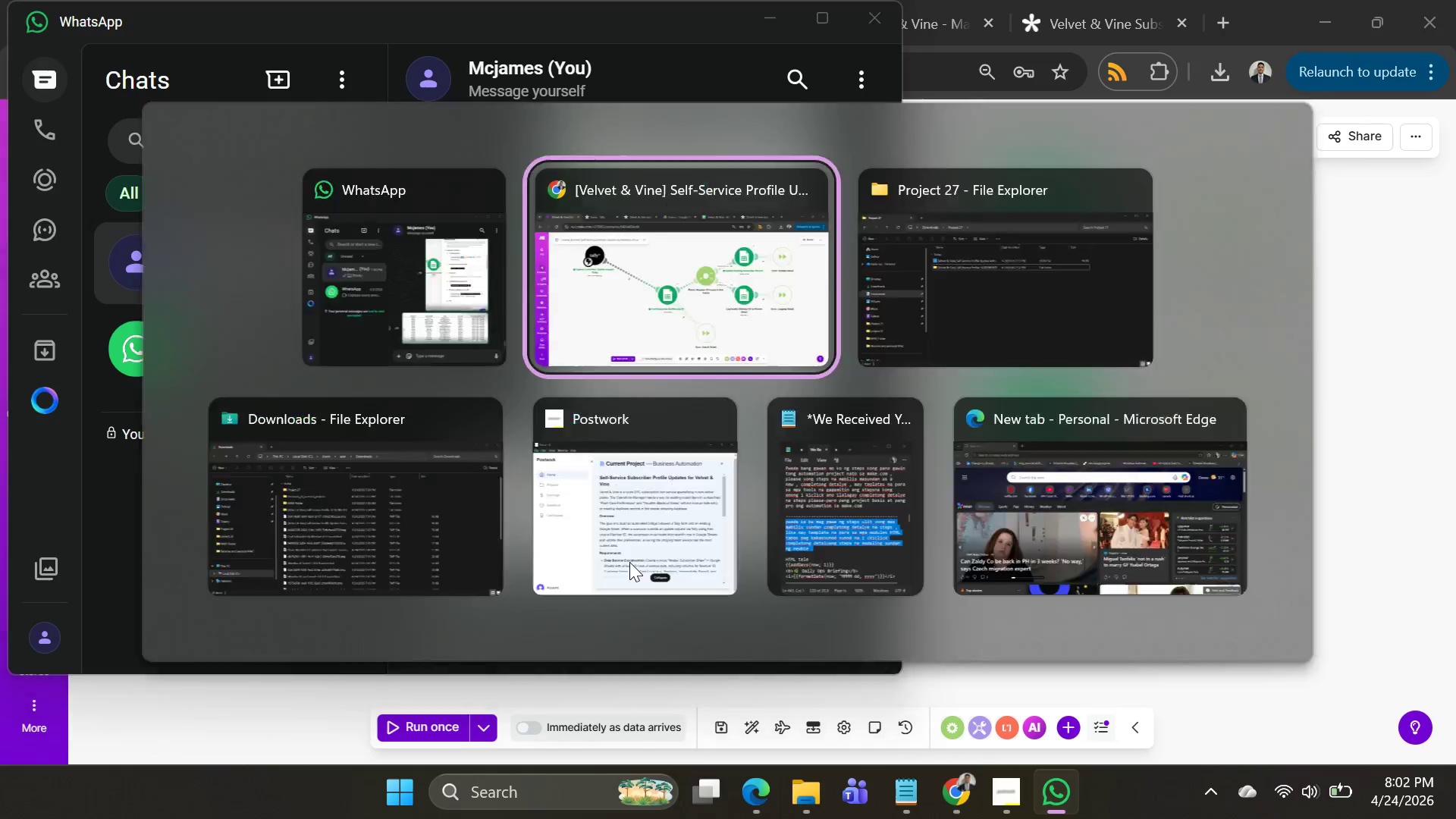 
key(Tab)
type(Loom)
 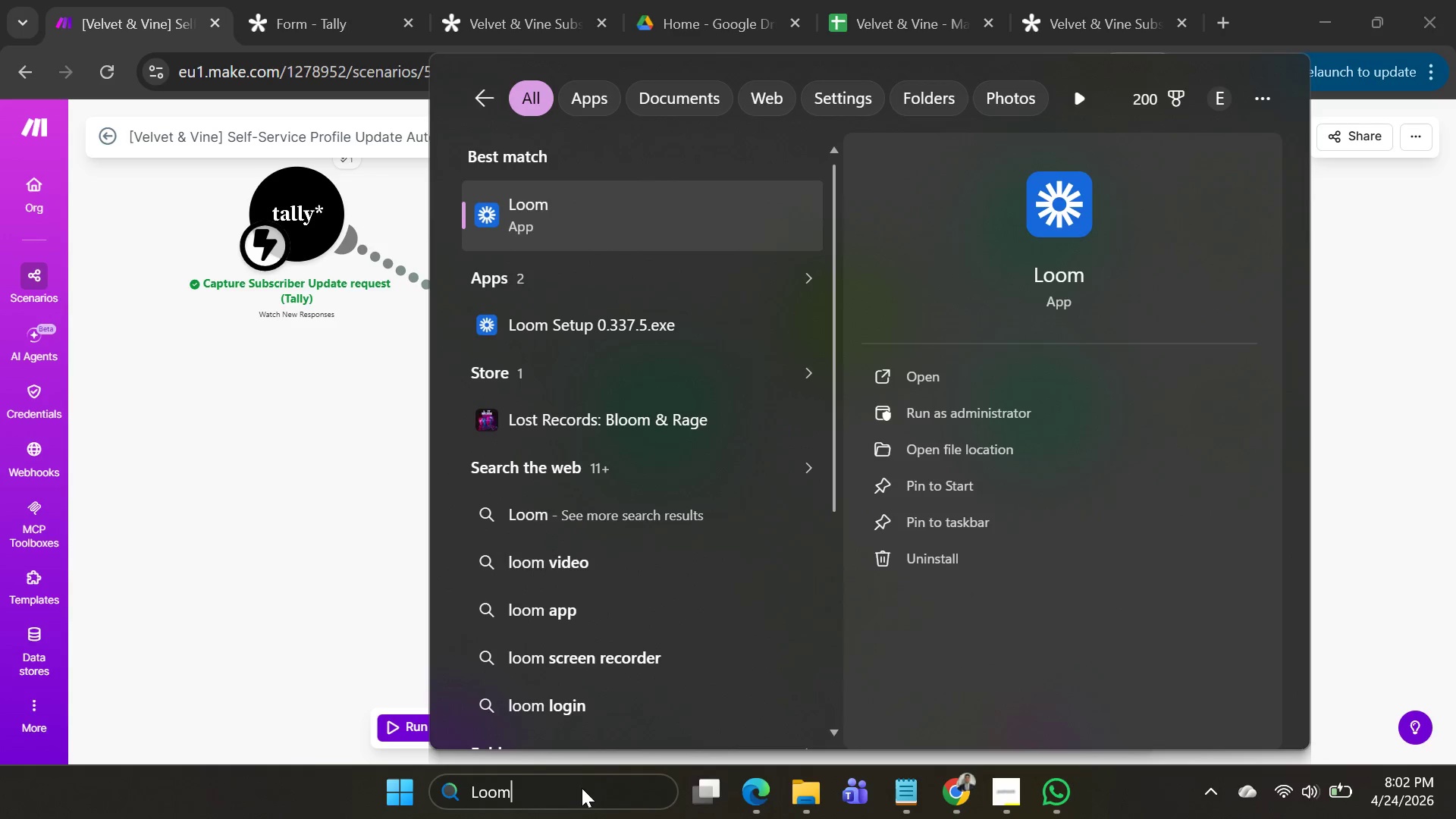 
left_click([593, 317])
 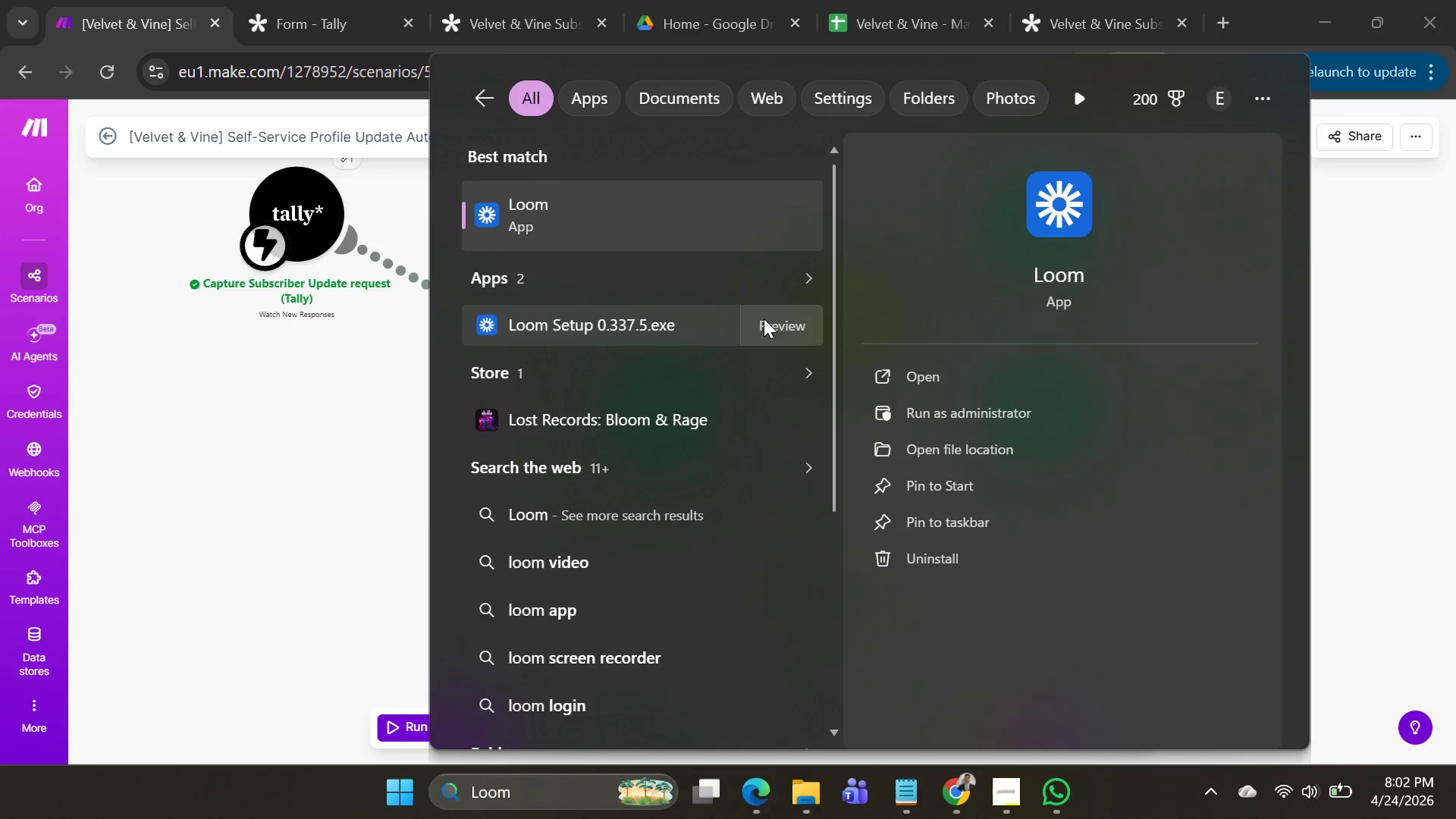 
left_click([764, 318])
 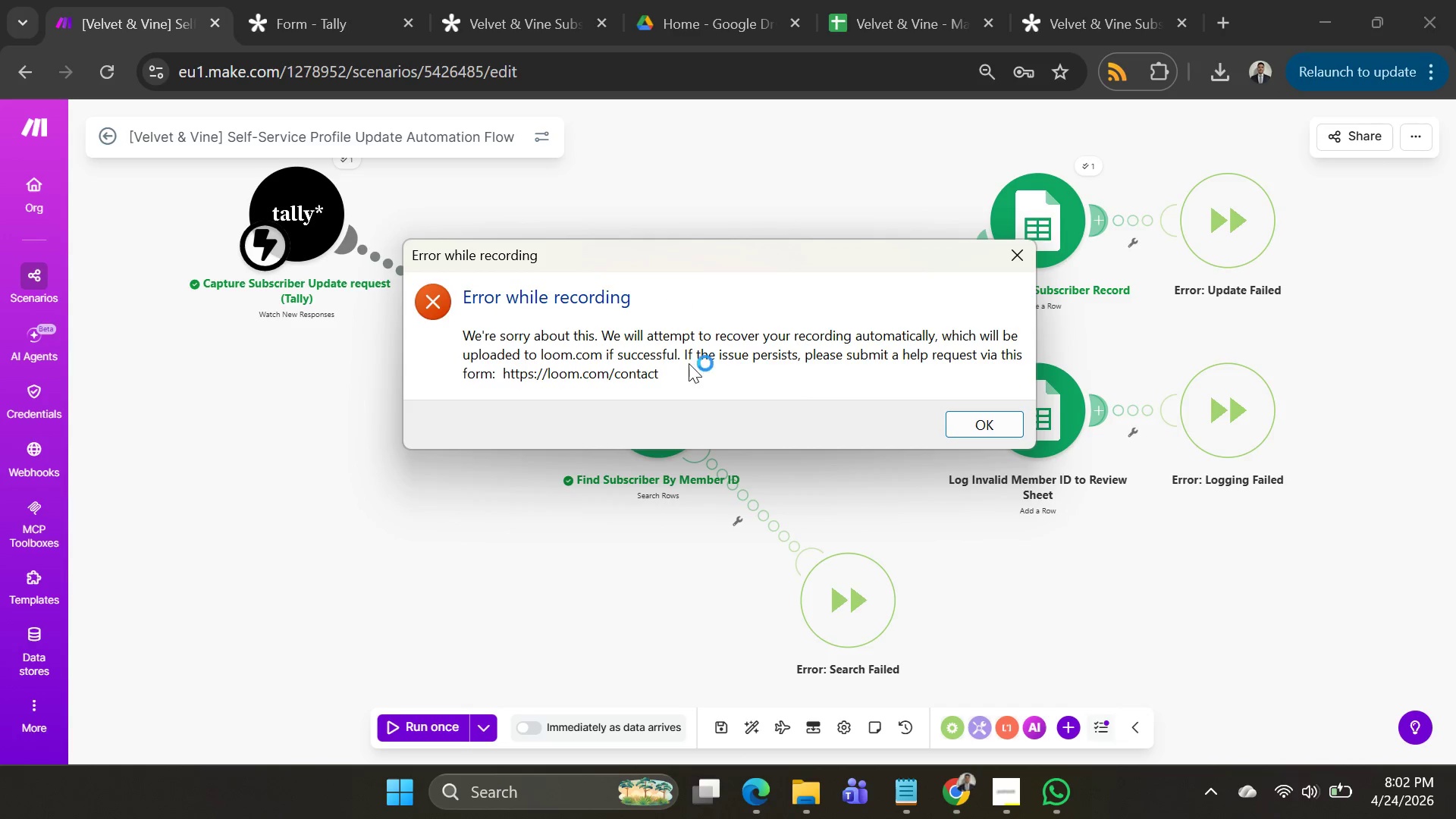 
left_click([978, 428])
 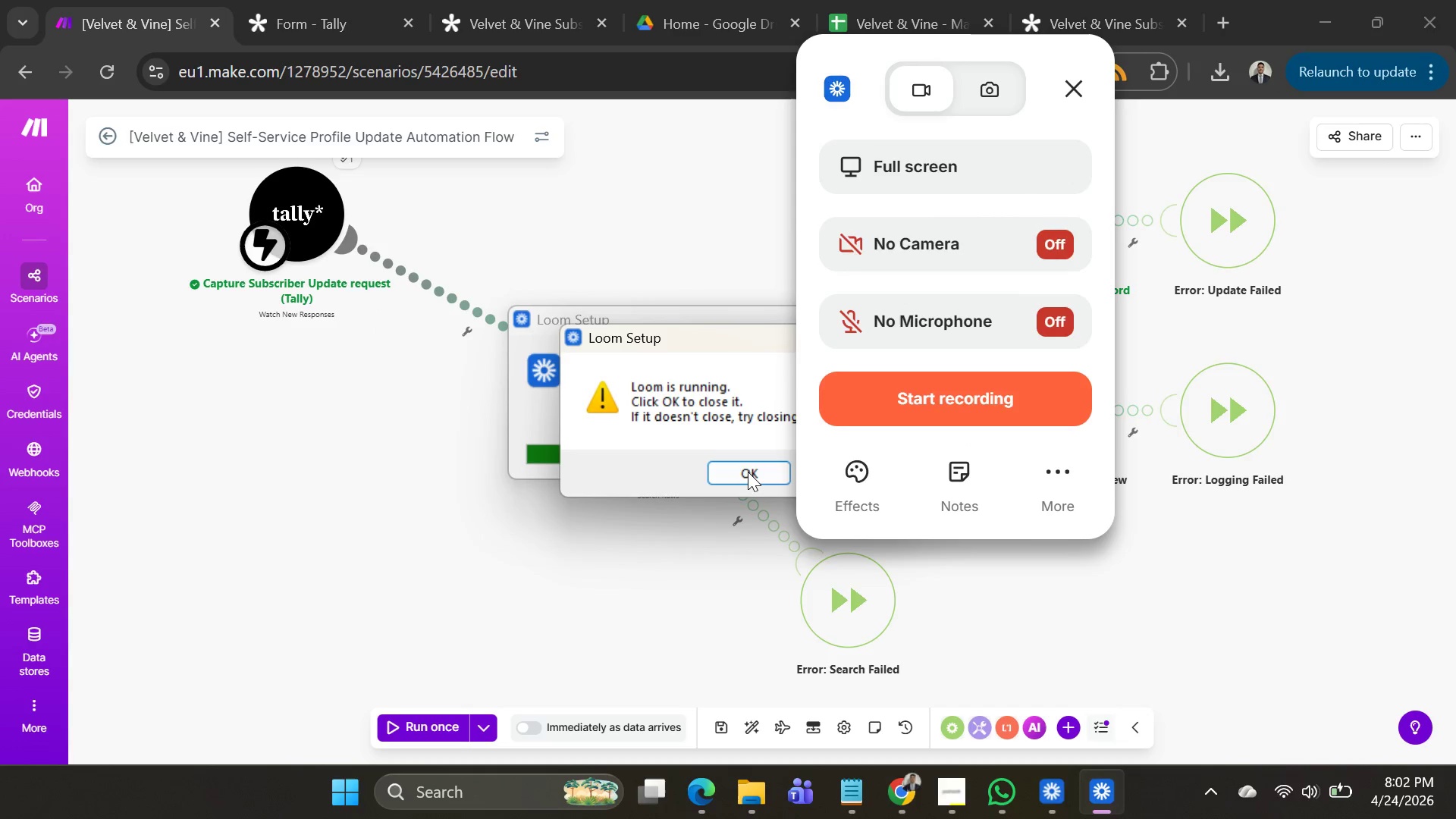 
left_click([747, 472])
 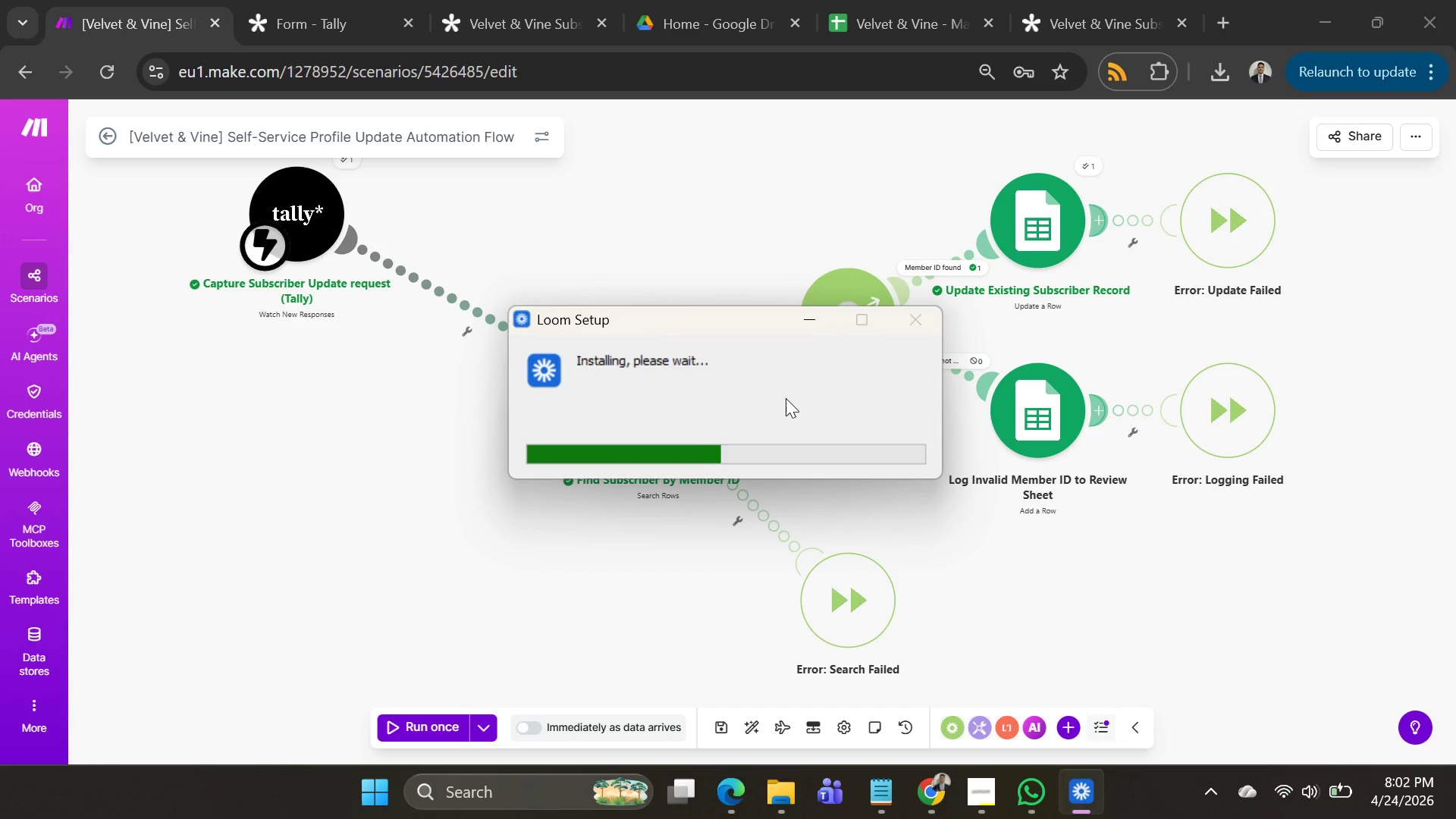 
wait(9.64)
 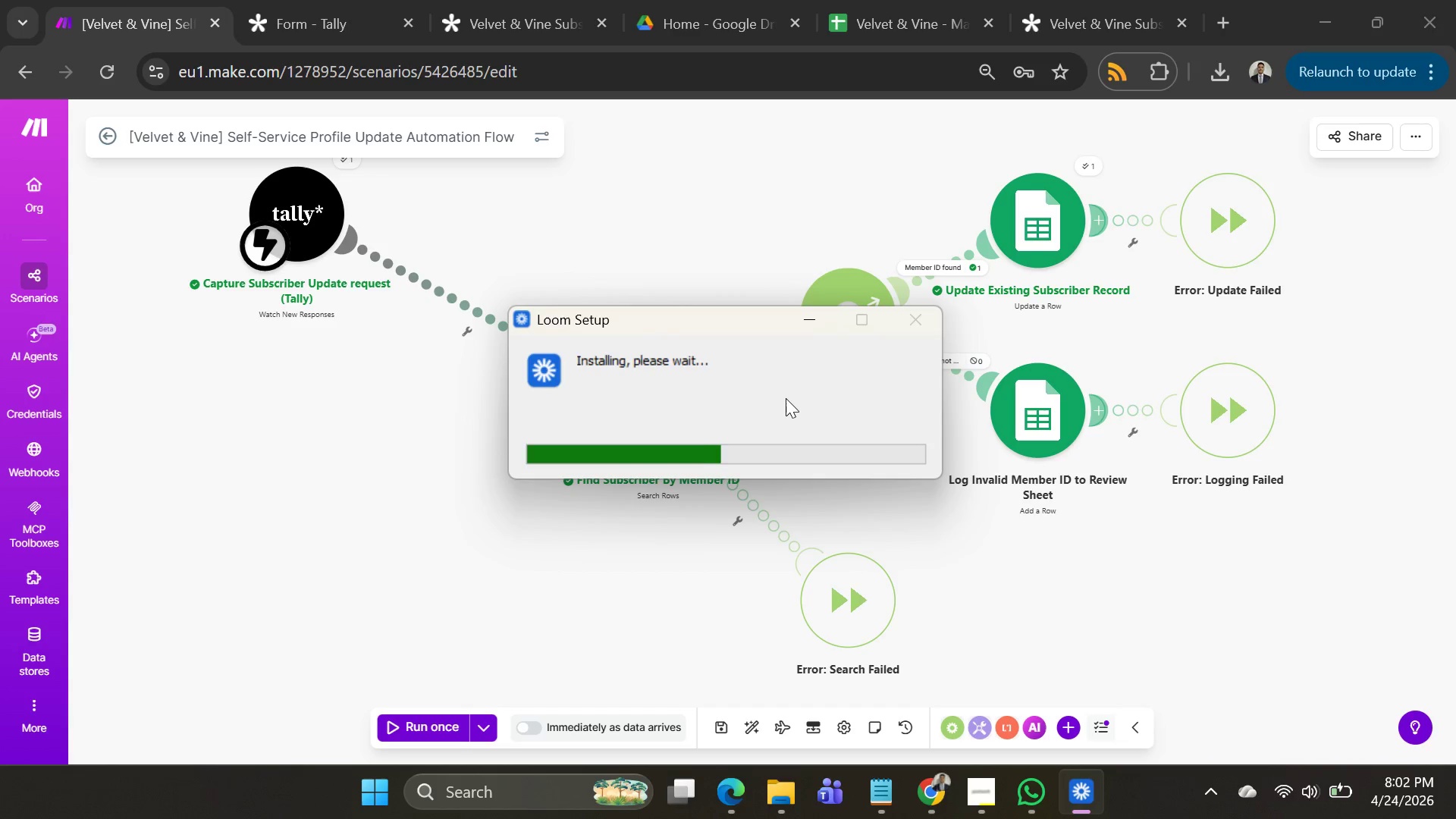 
left_click([868, 6])
 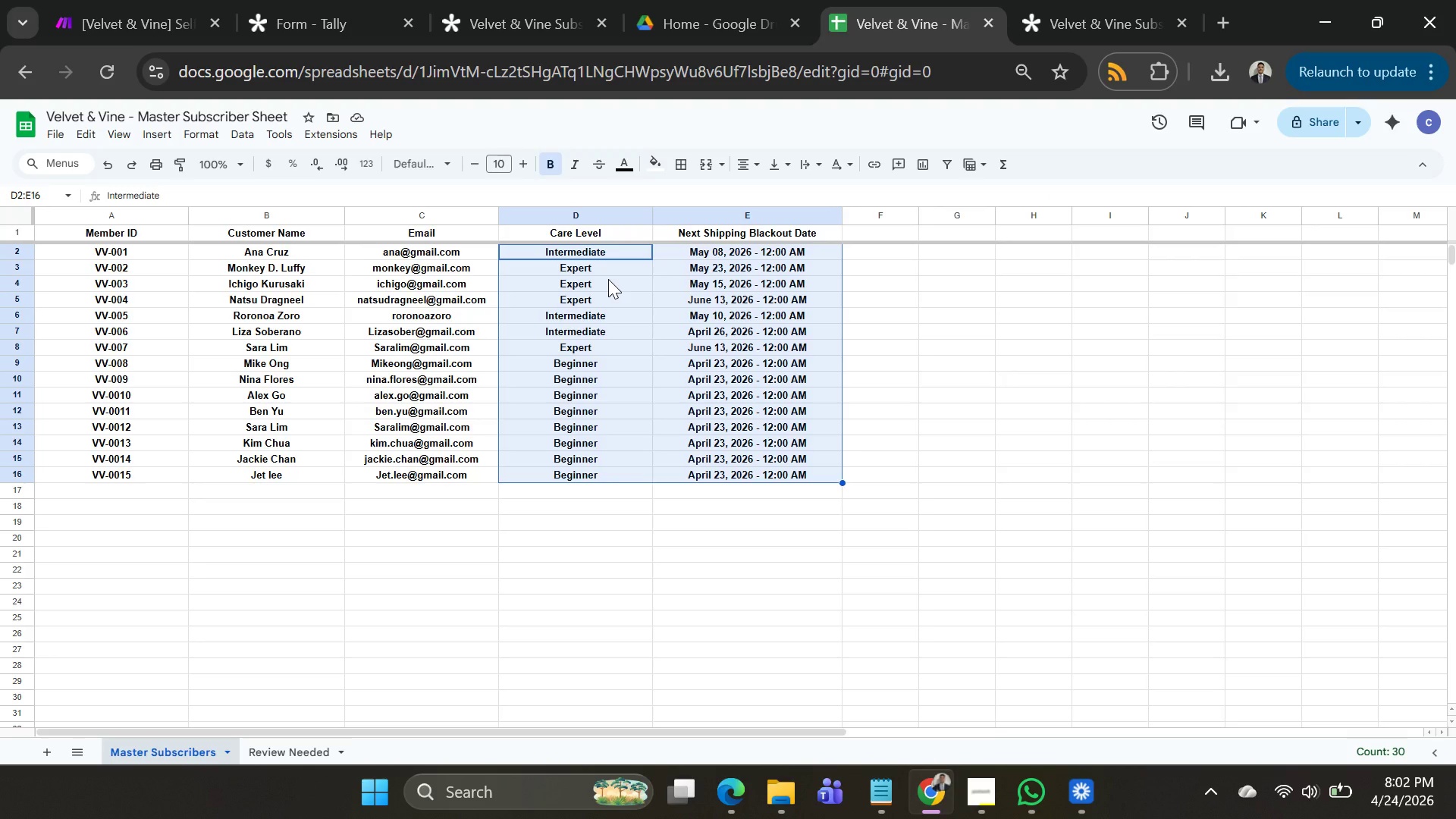 
key(Control+Z)
 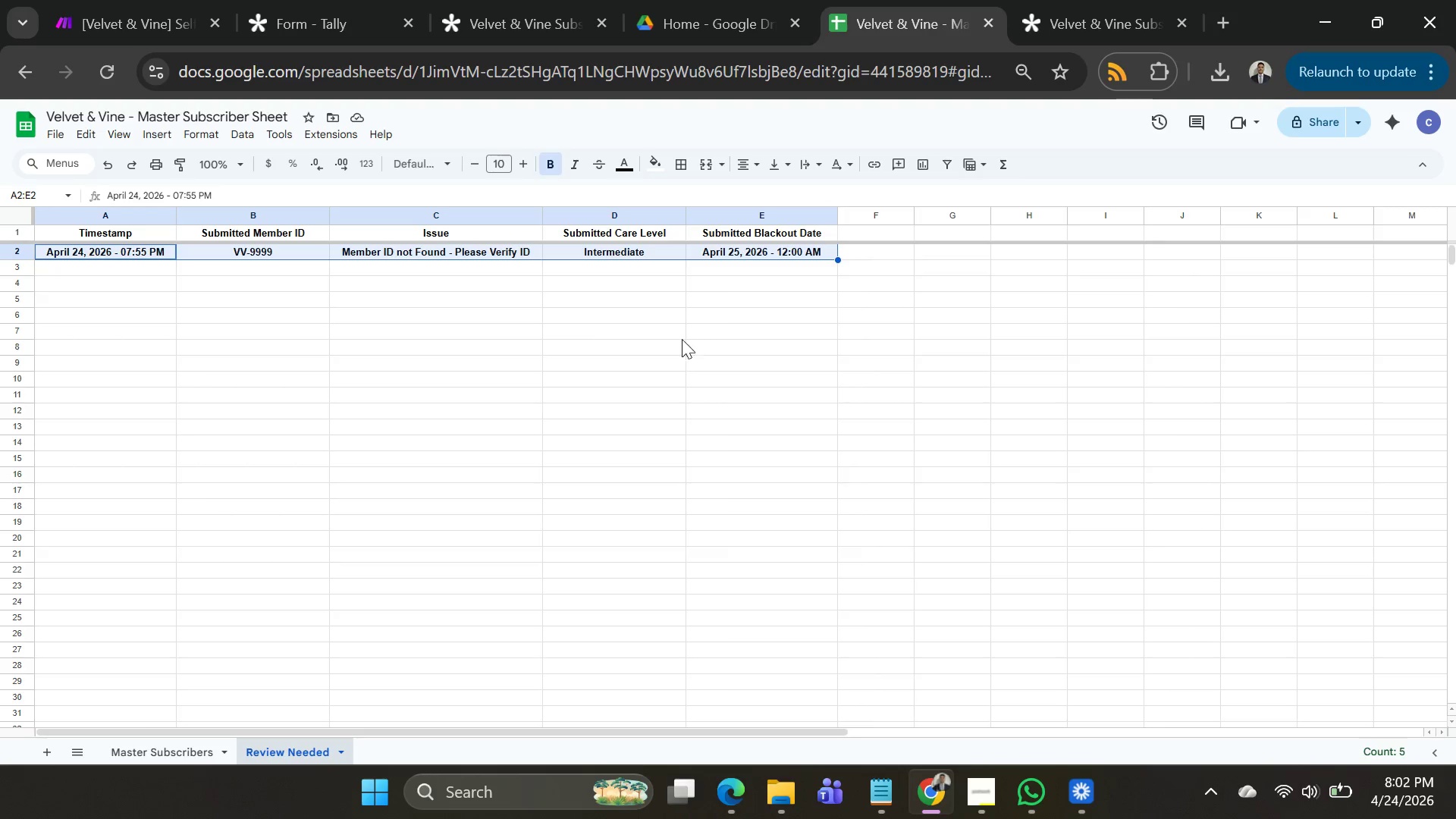 
wait(12.11)
 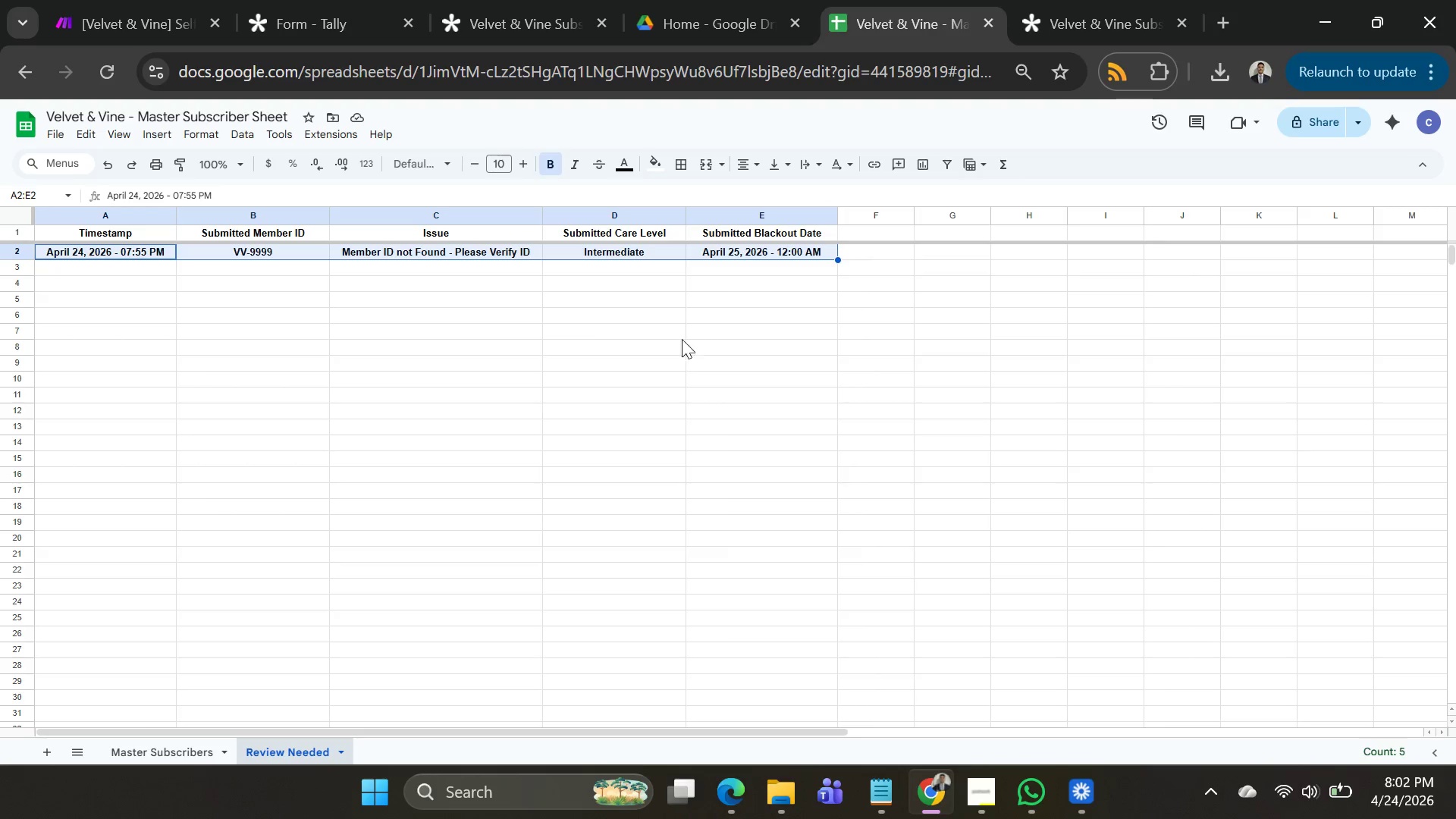 
left_click([178, 742])
 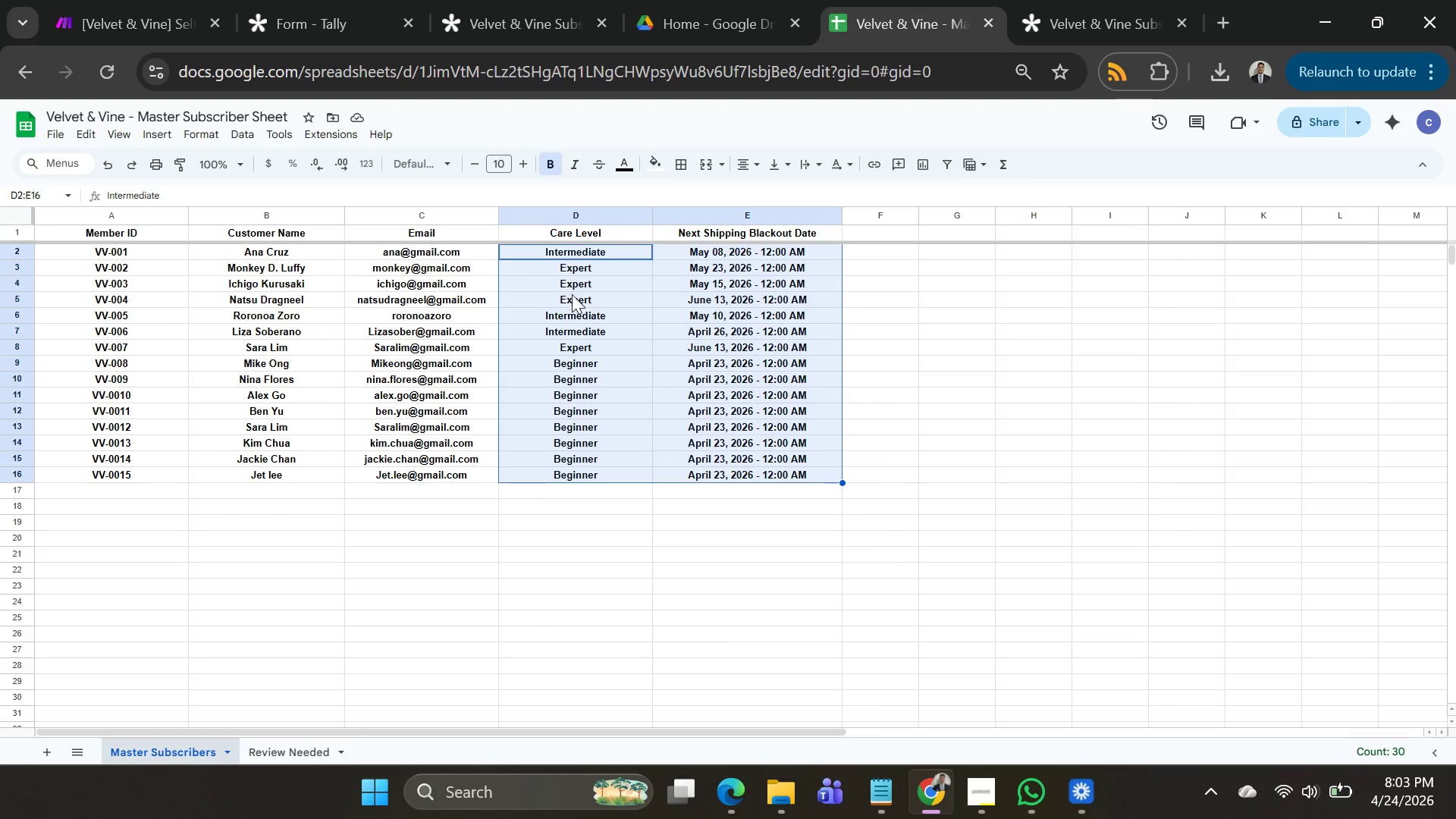 
left_click([580, 315])
 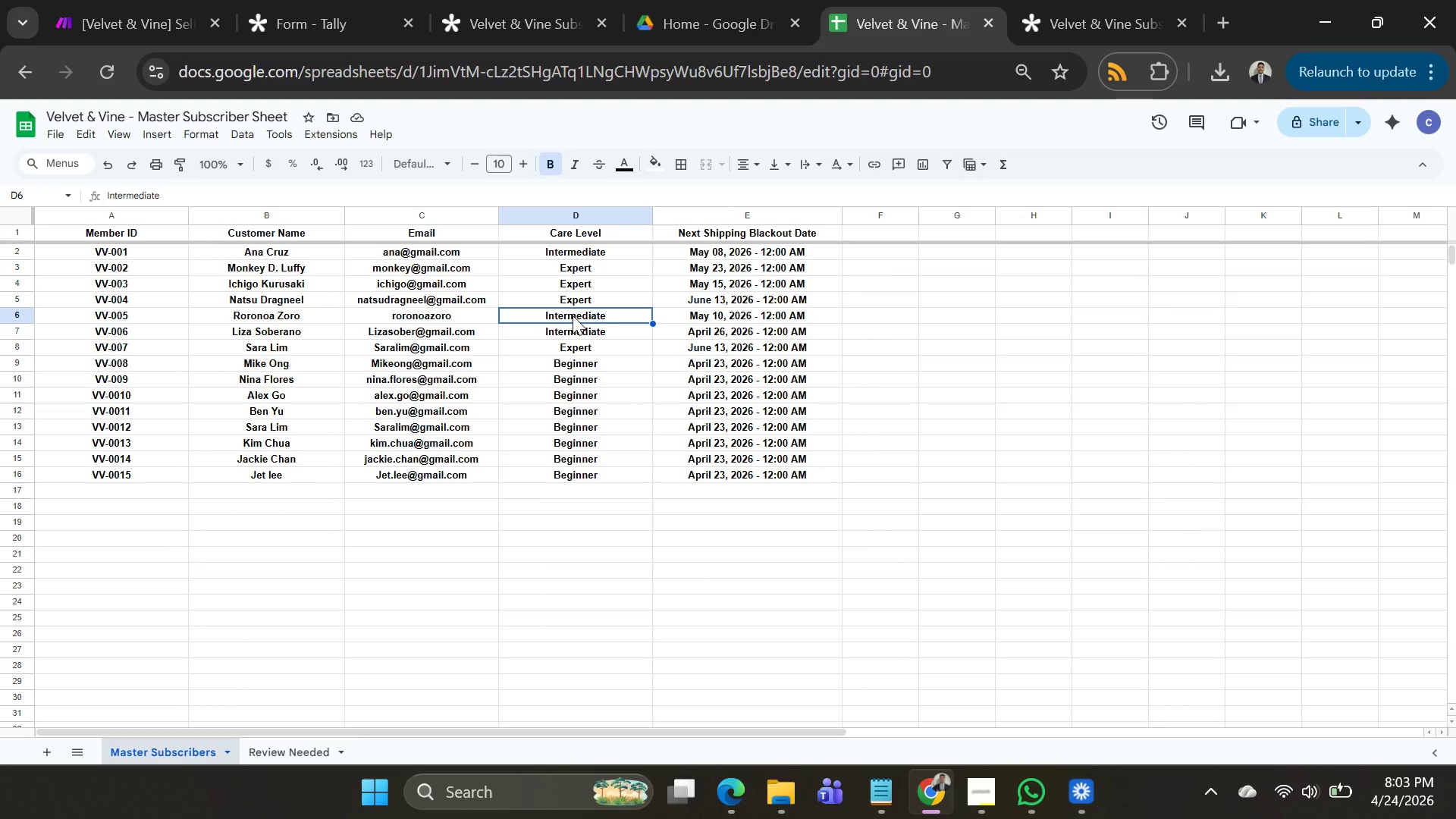 
key(Control+Z)
 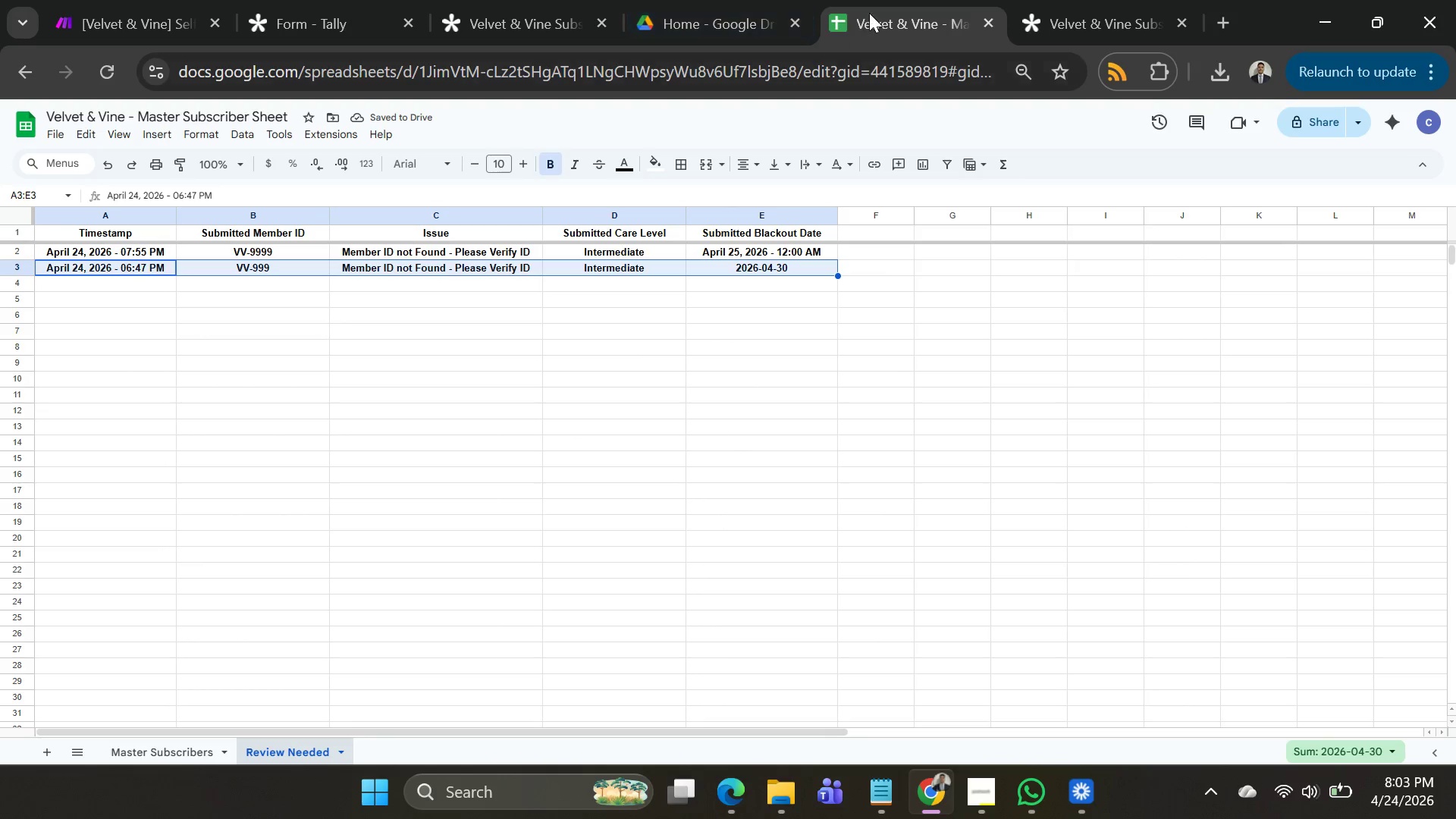 
hold_key(key=ControlLeft, duration=0.41)
 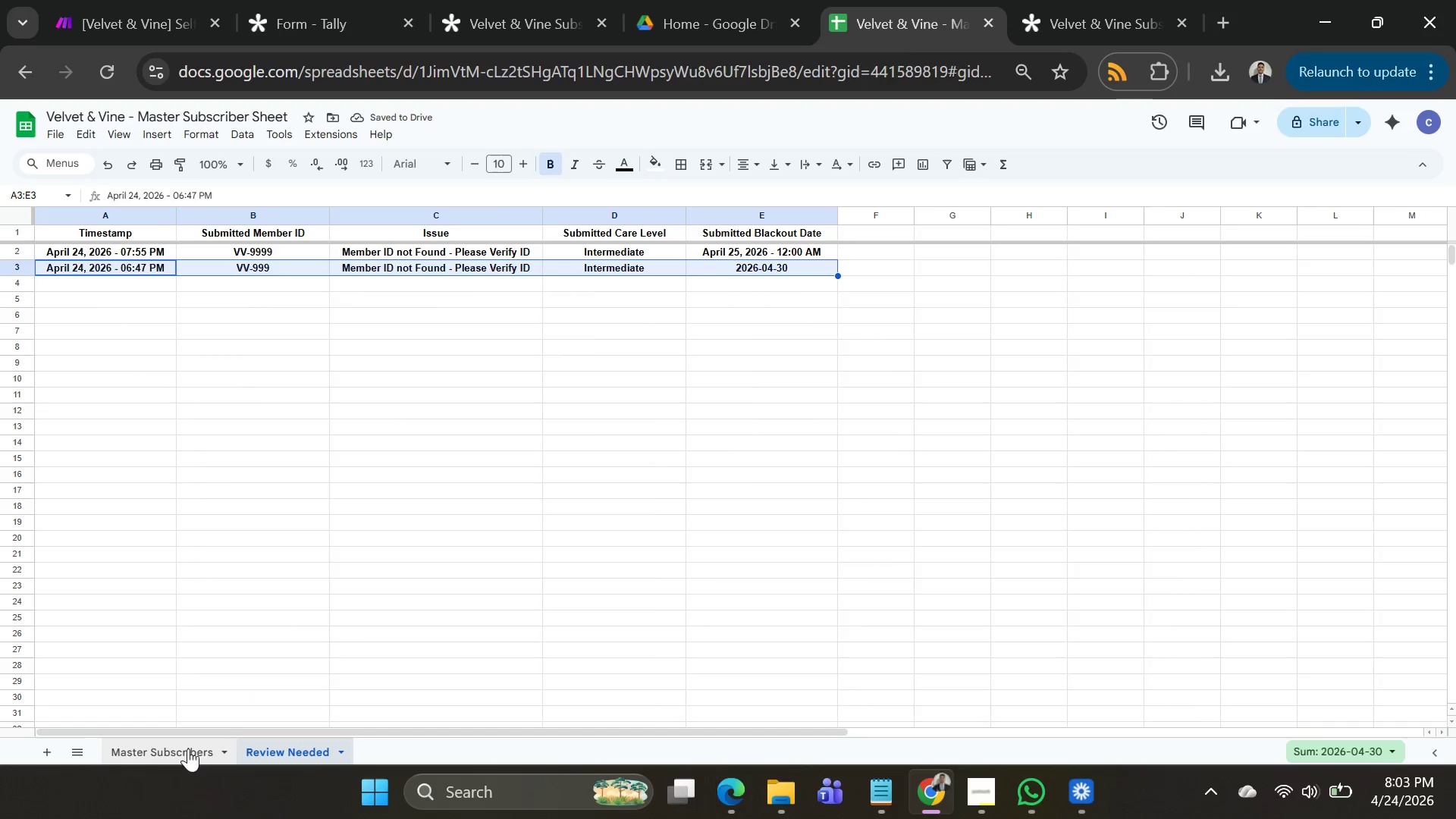 
left_click([188, 748])
 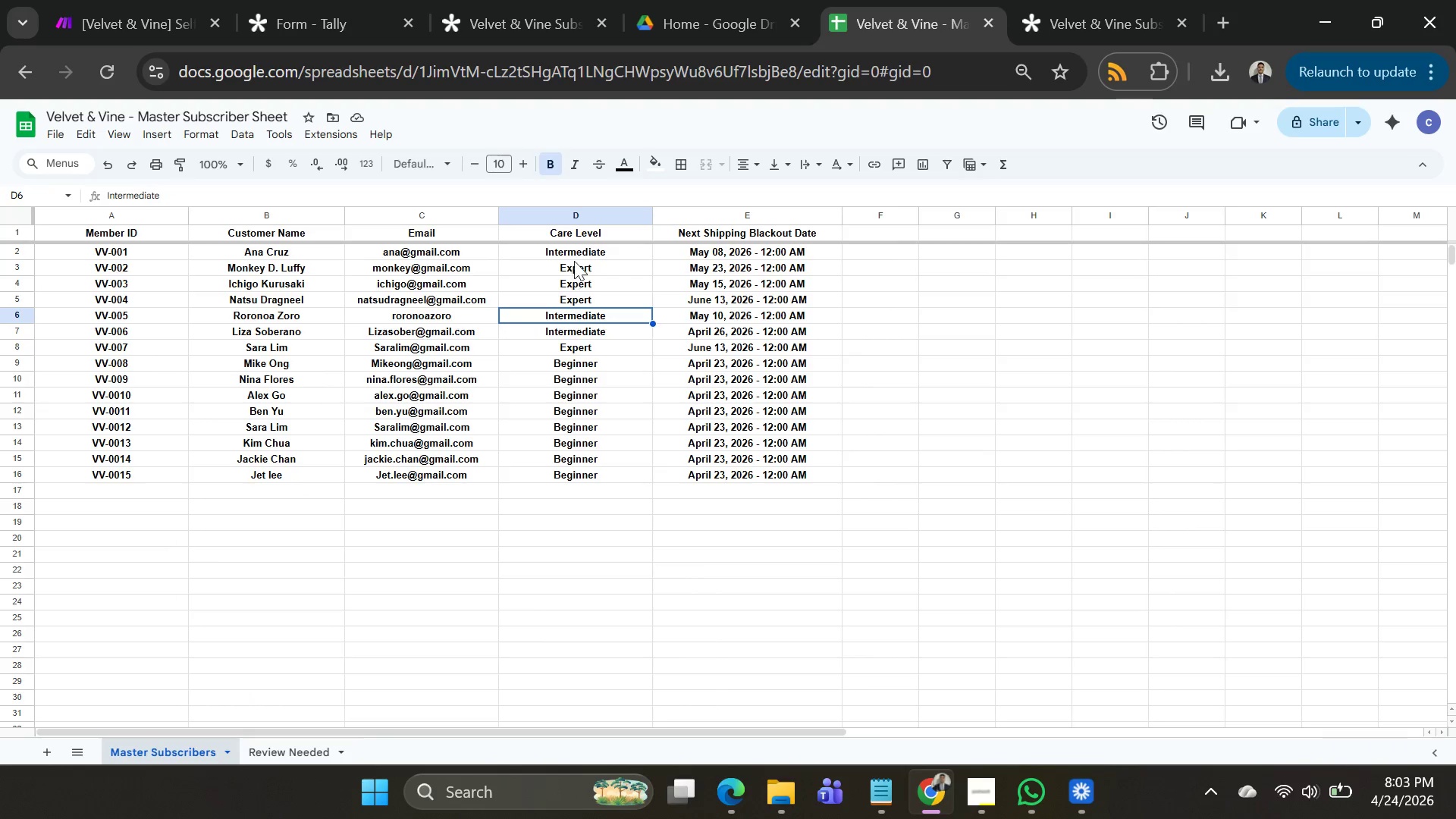 
left_click([575, 255])
 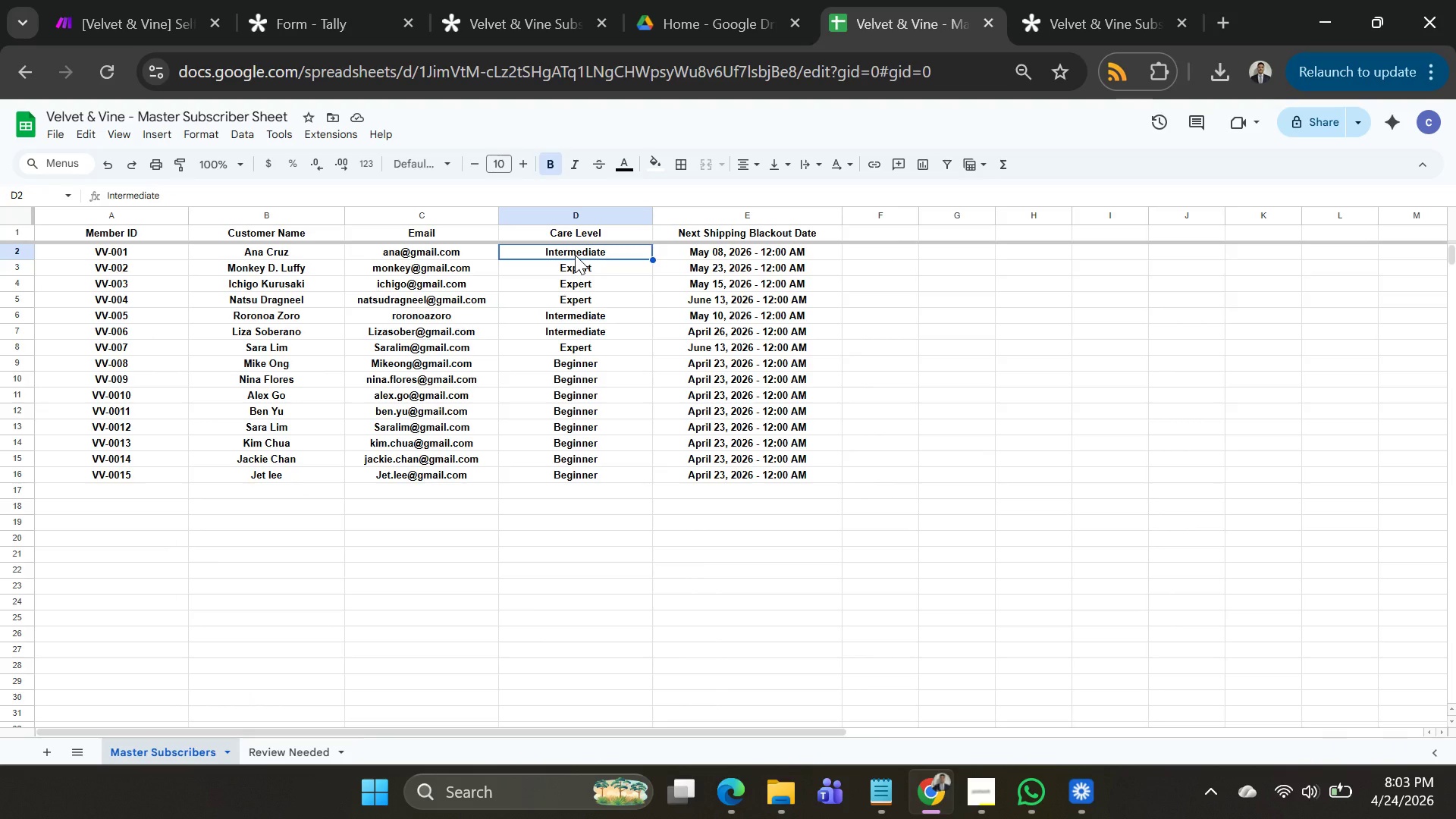 
key(Shift+ArrowDown)
 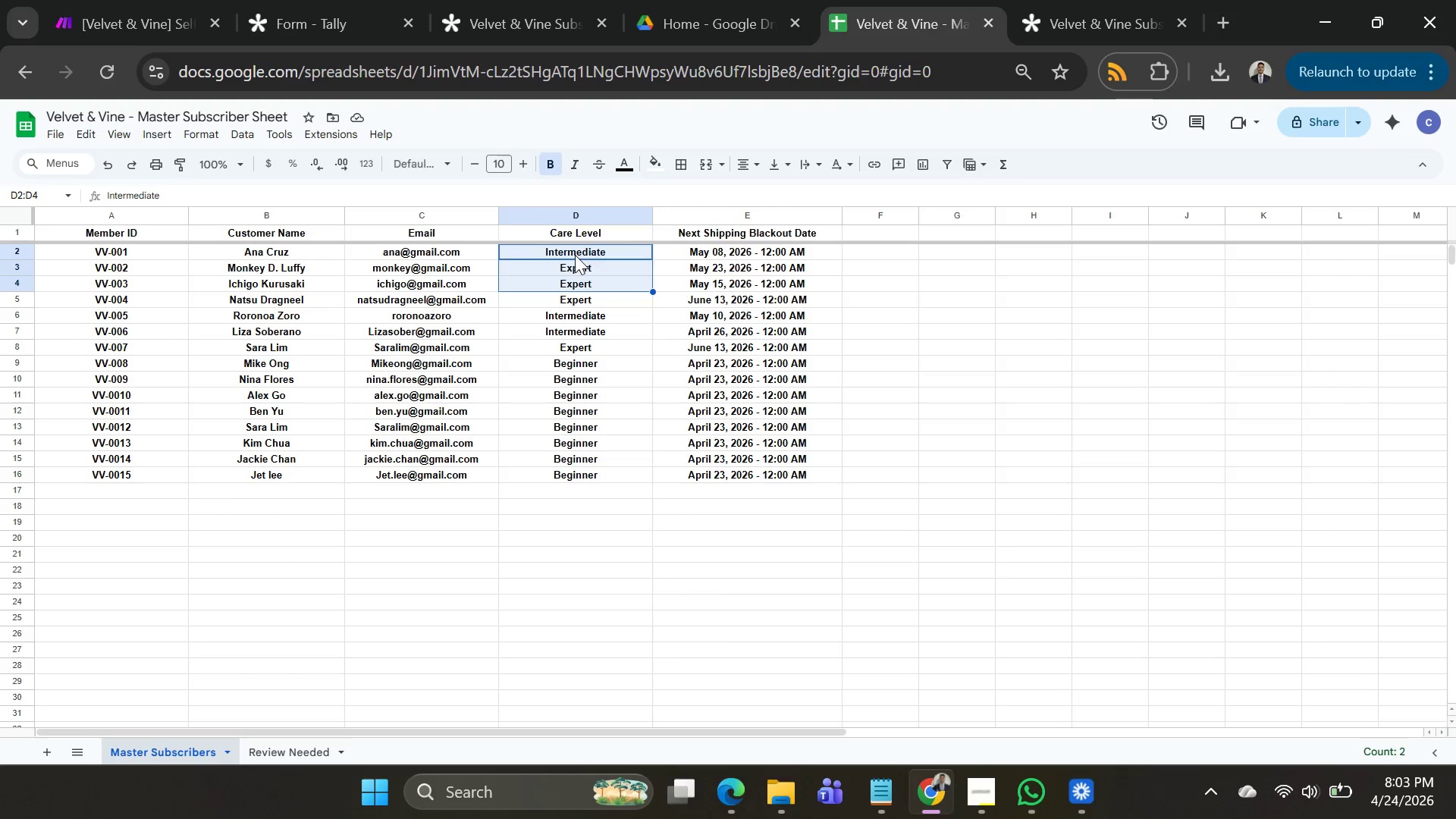 
key(Shift+ArrowDown)
 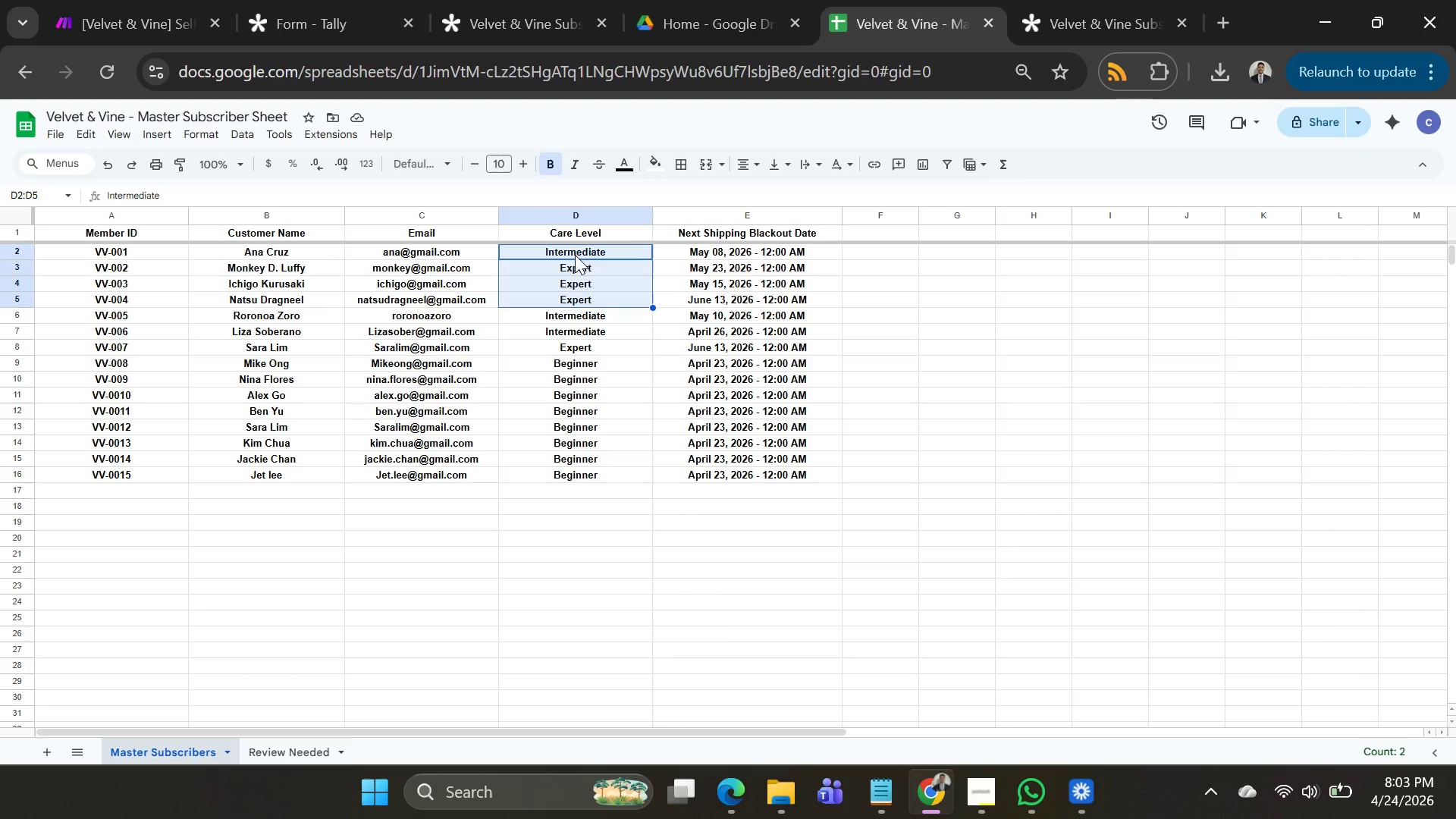 
key(Shift+ArrowDown)
 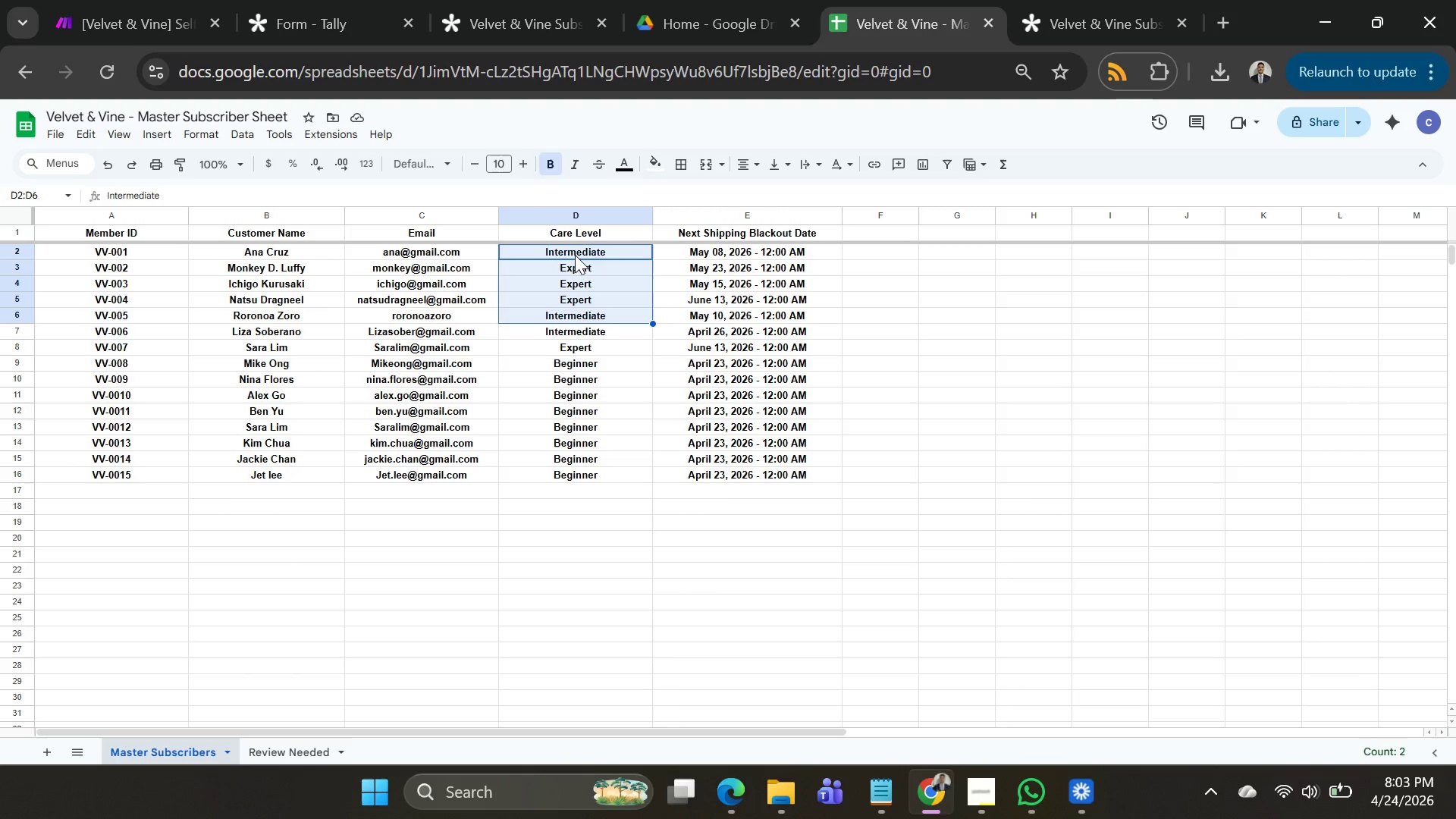 
key(Shift+ArrowDown)
 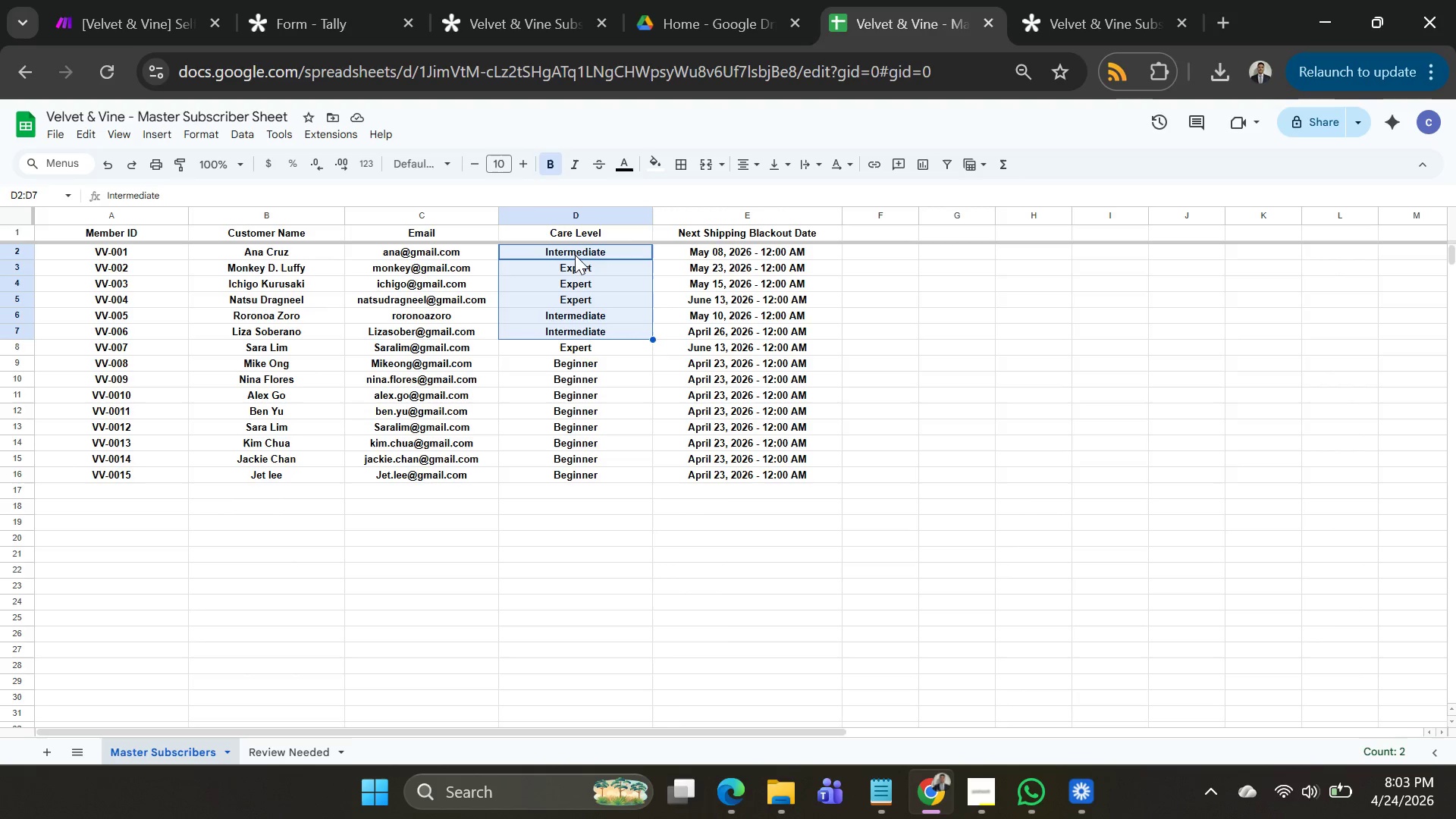 
key(Shift+ArrowDown)
 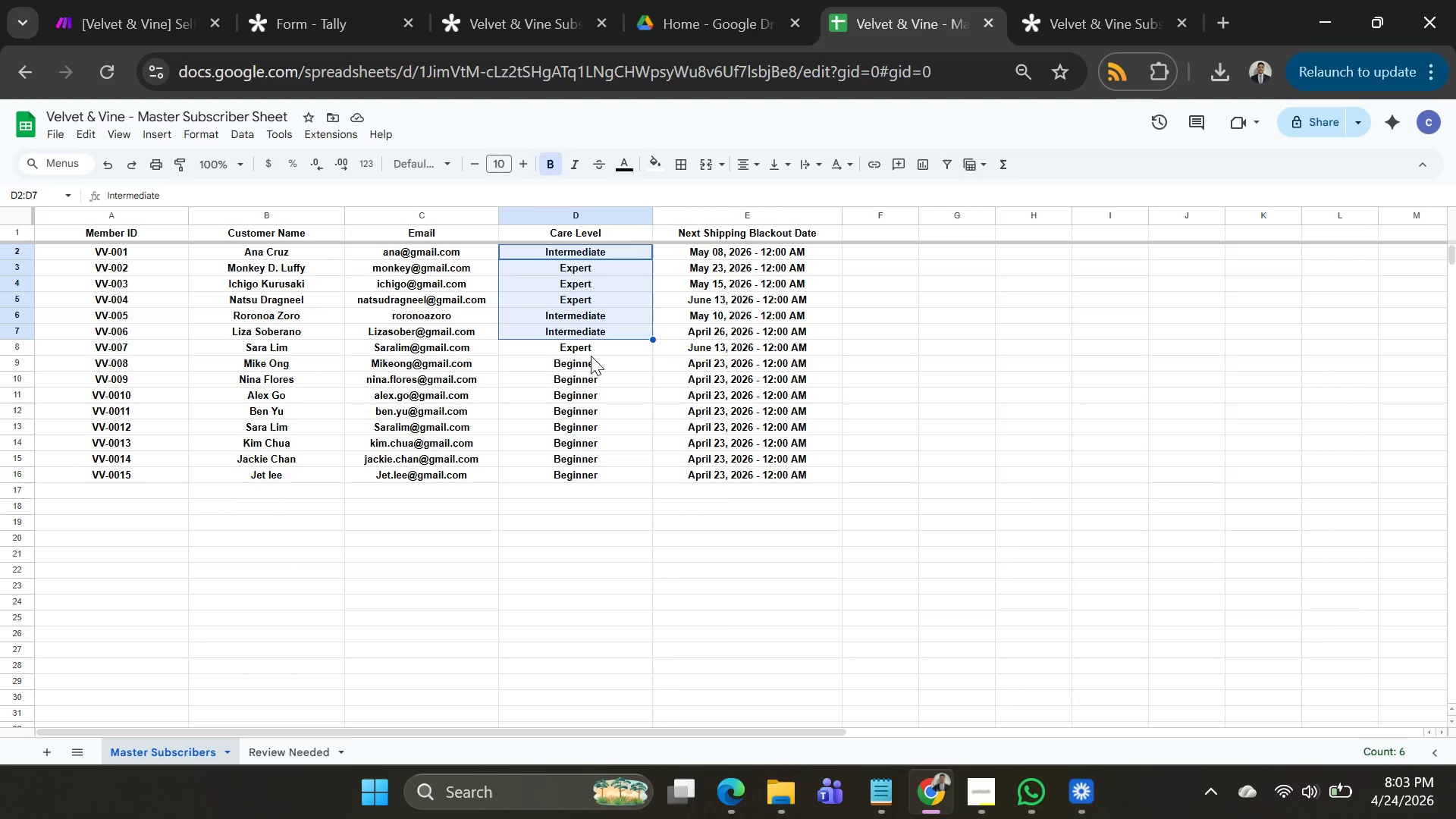 
left_click([591, 362])
 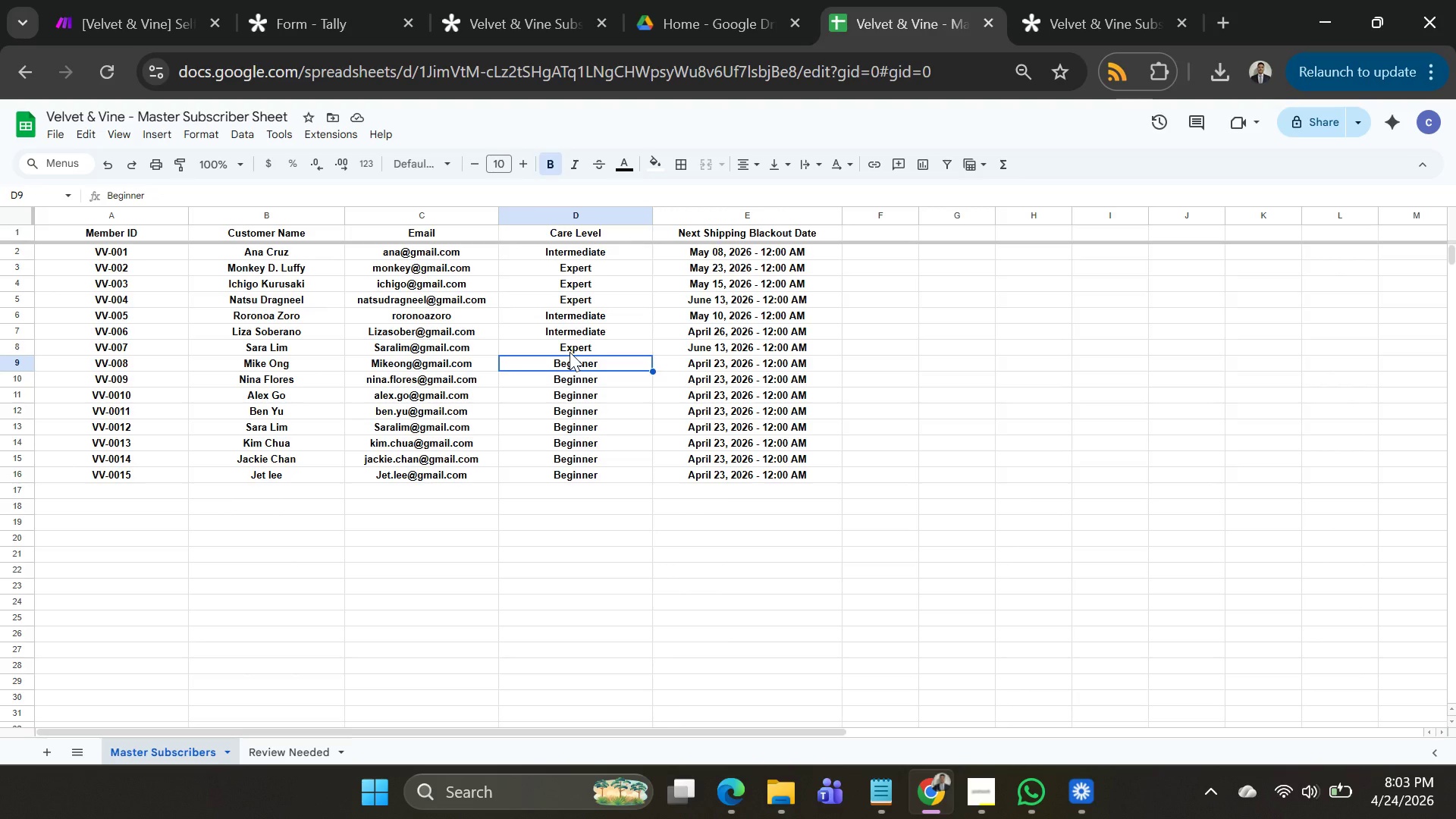 
key(Shift+ArrowDown)
 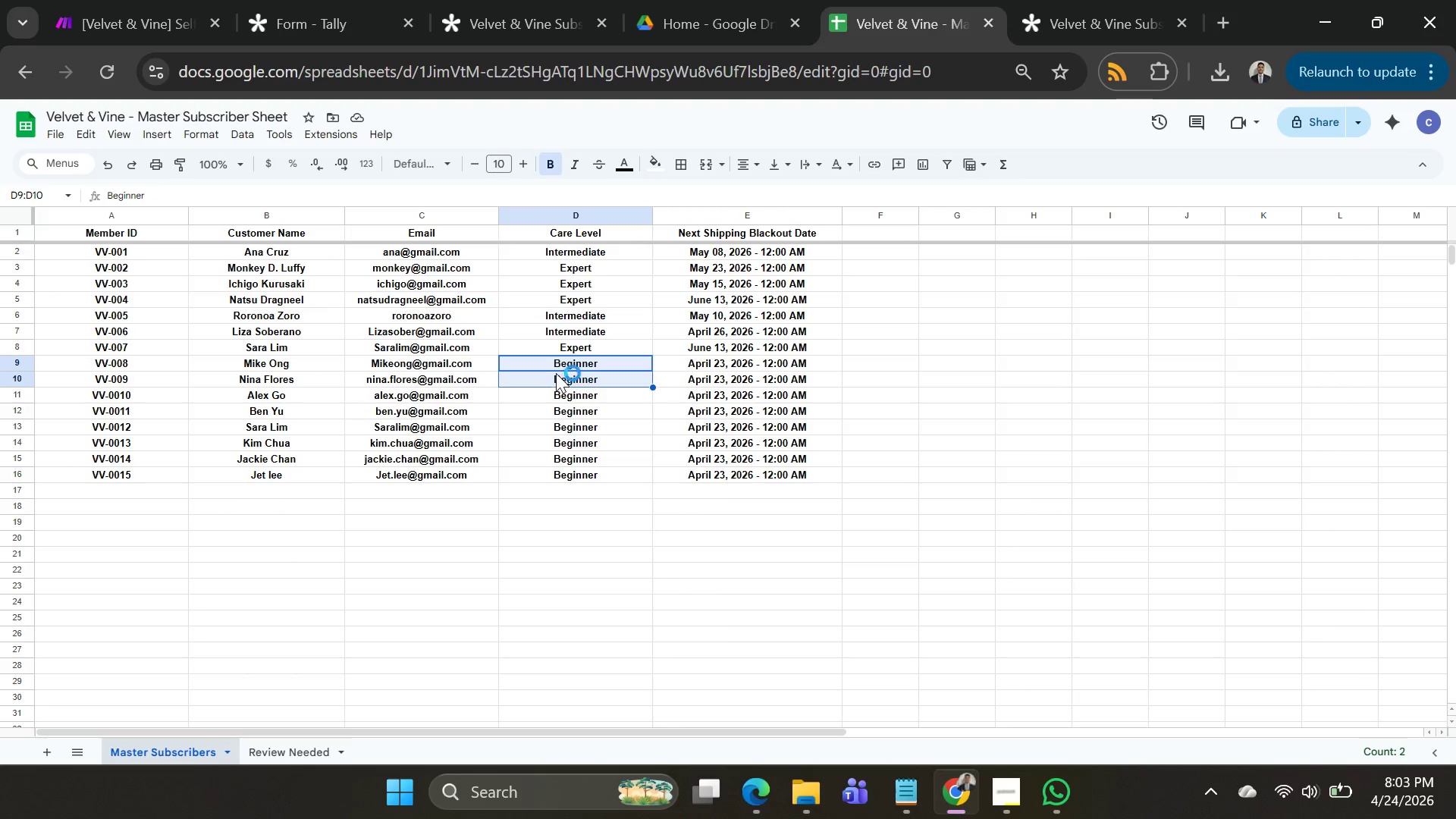 
wait(5.38)
 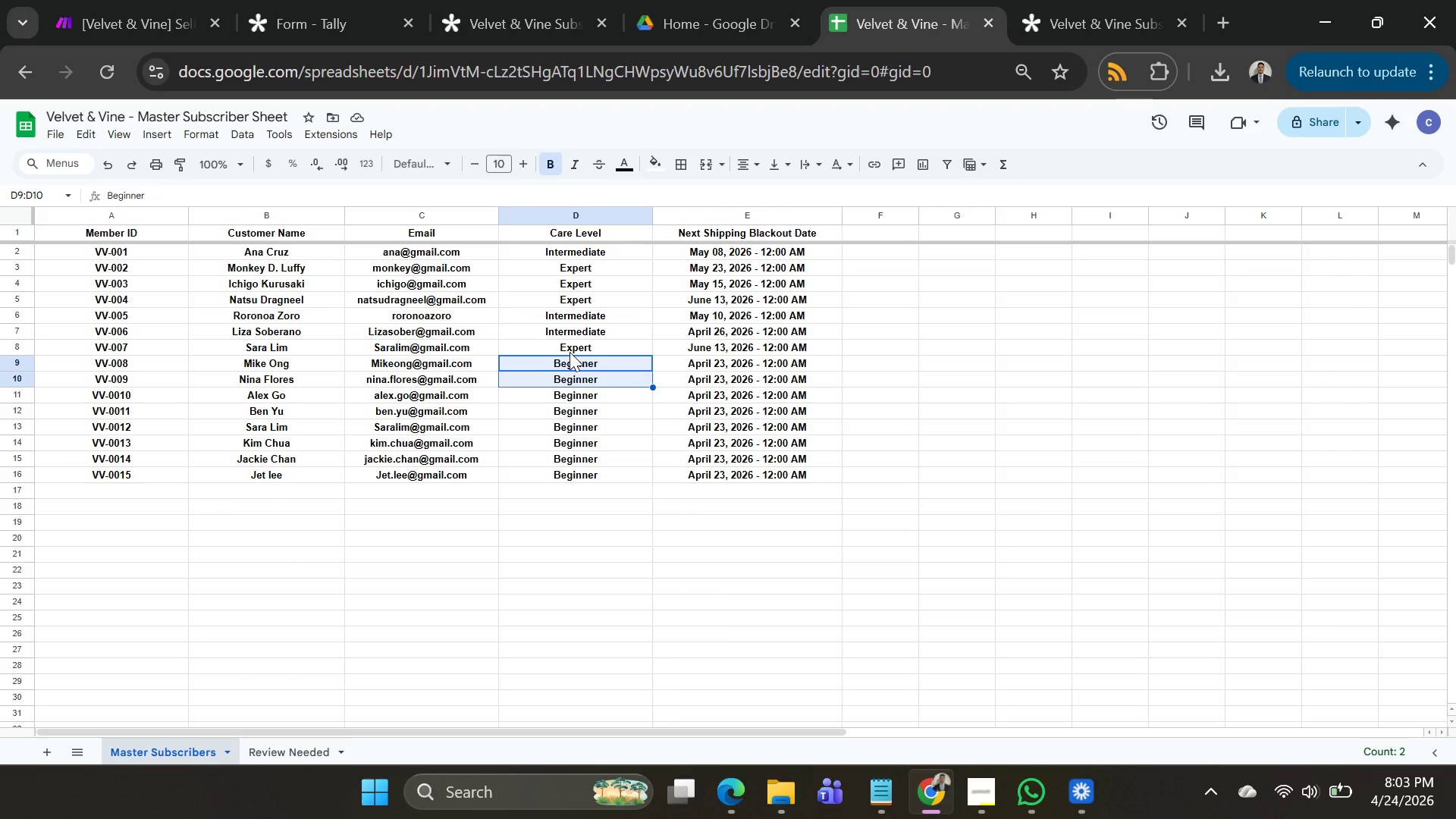 
left_click([592, 356])
 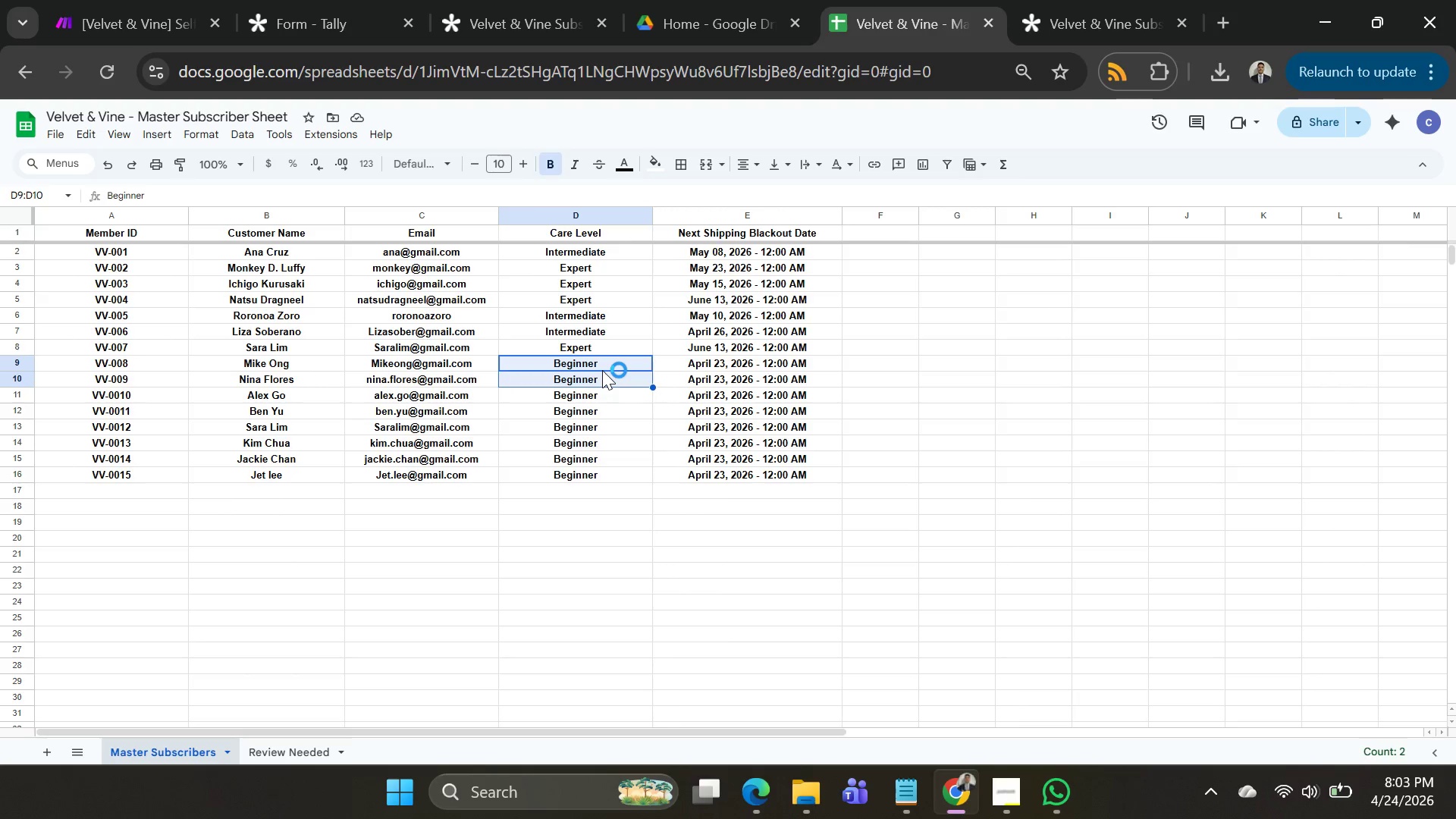 
left_click([602, 370])
 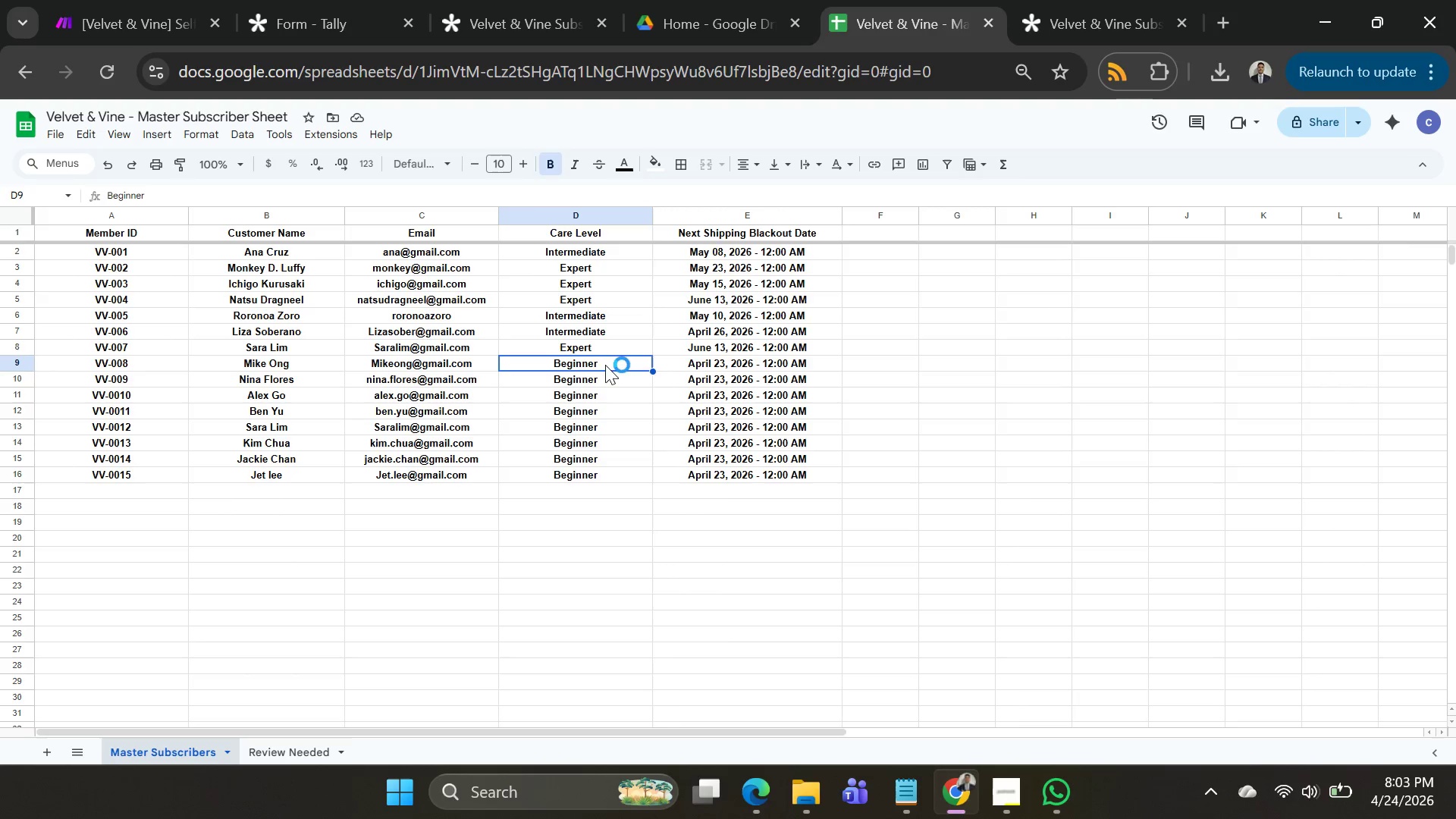 
hold_key(key=ControlLeft, duration=0.69)